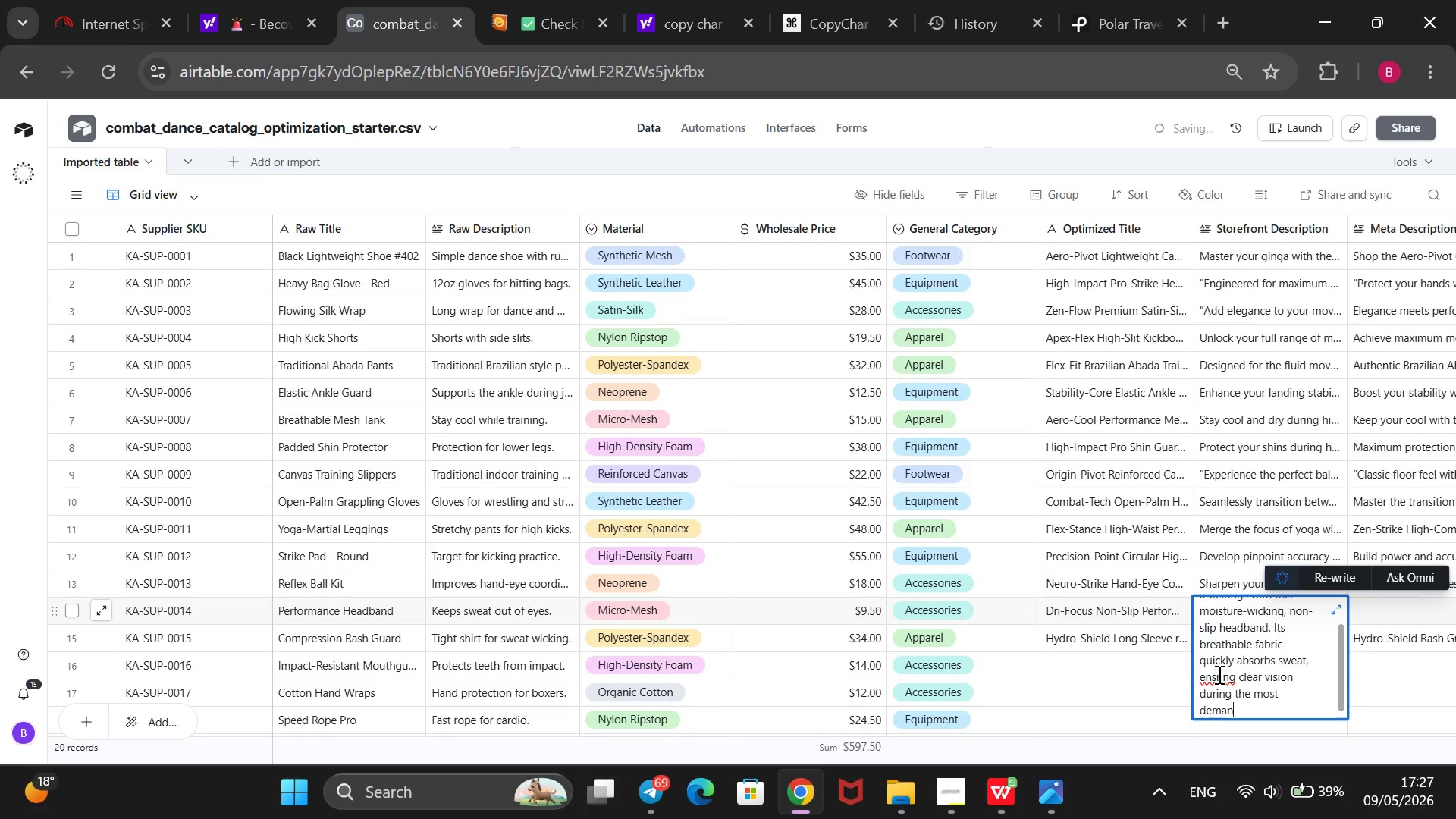 
left_click([1218, 674])
 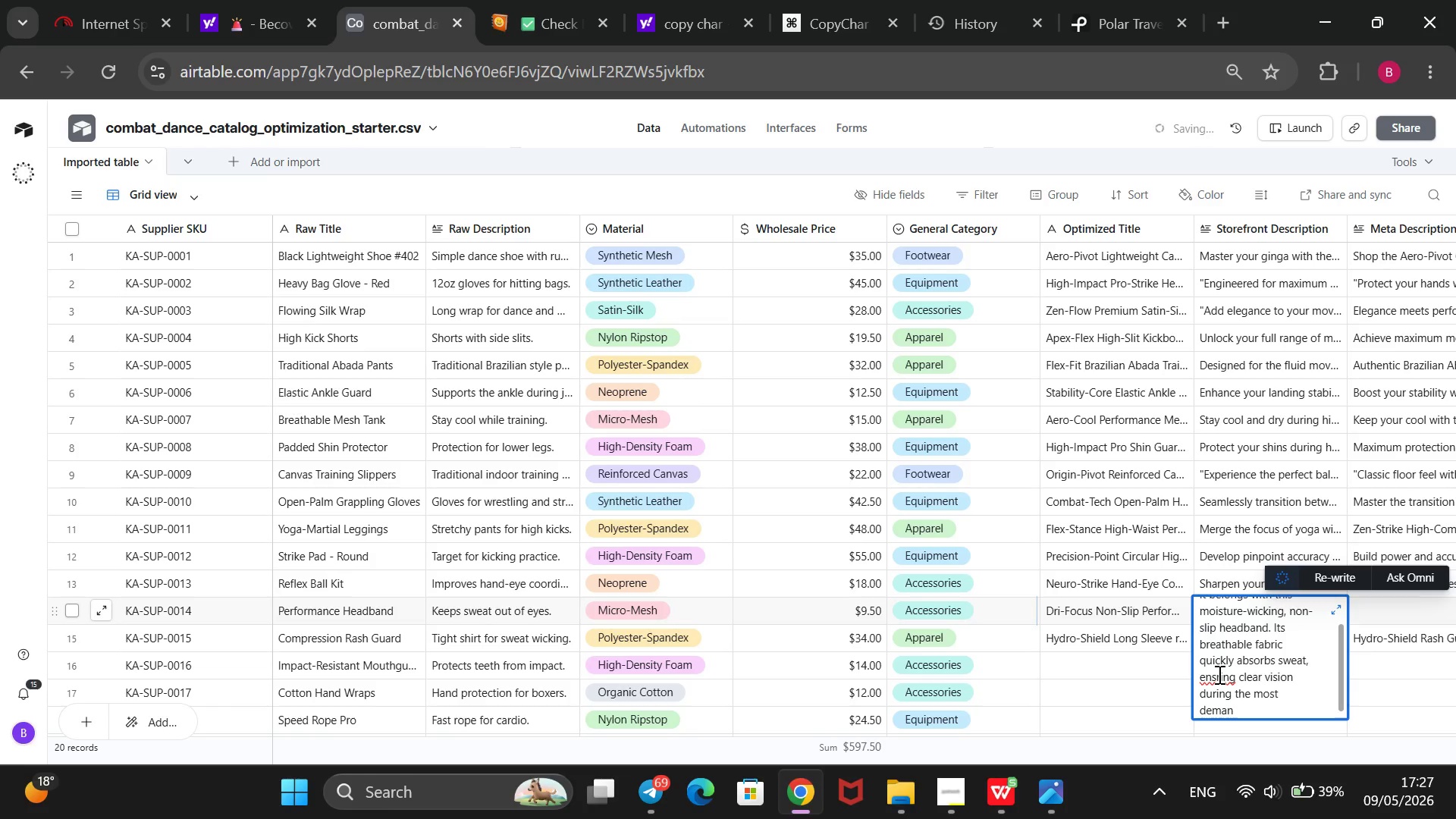 
key(U)
 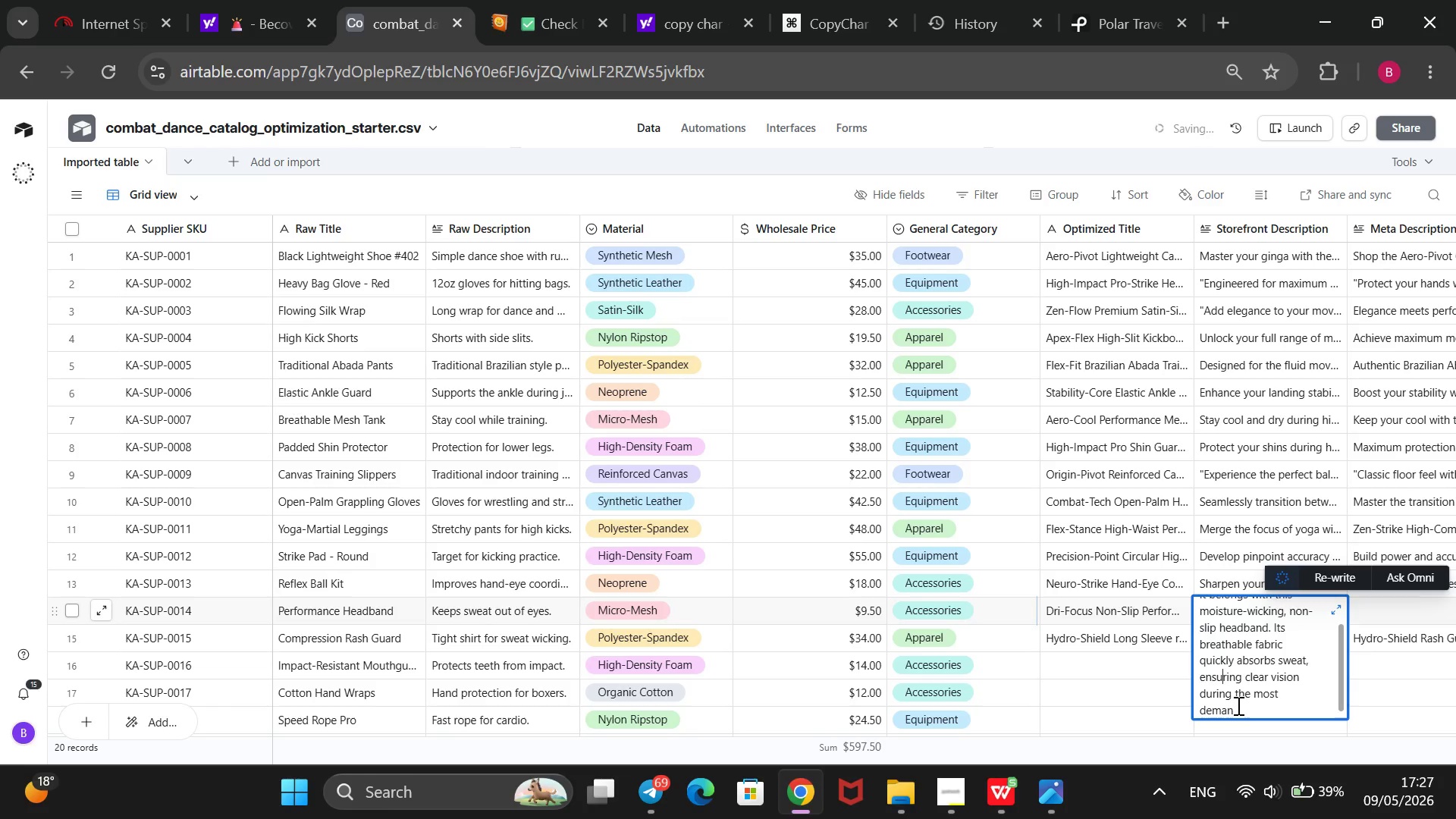 
left_click([1237, 705])
 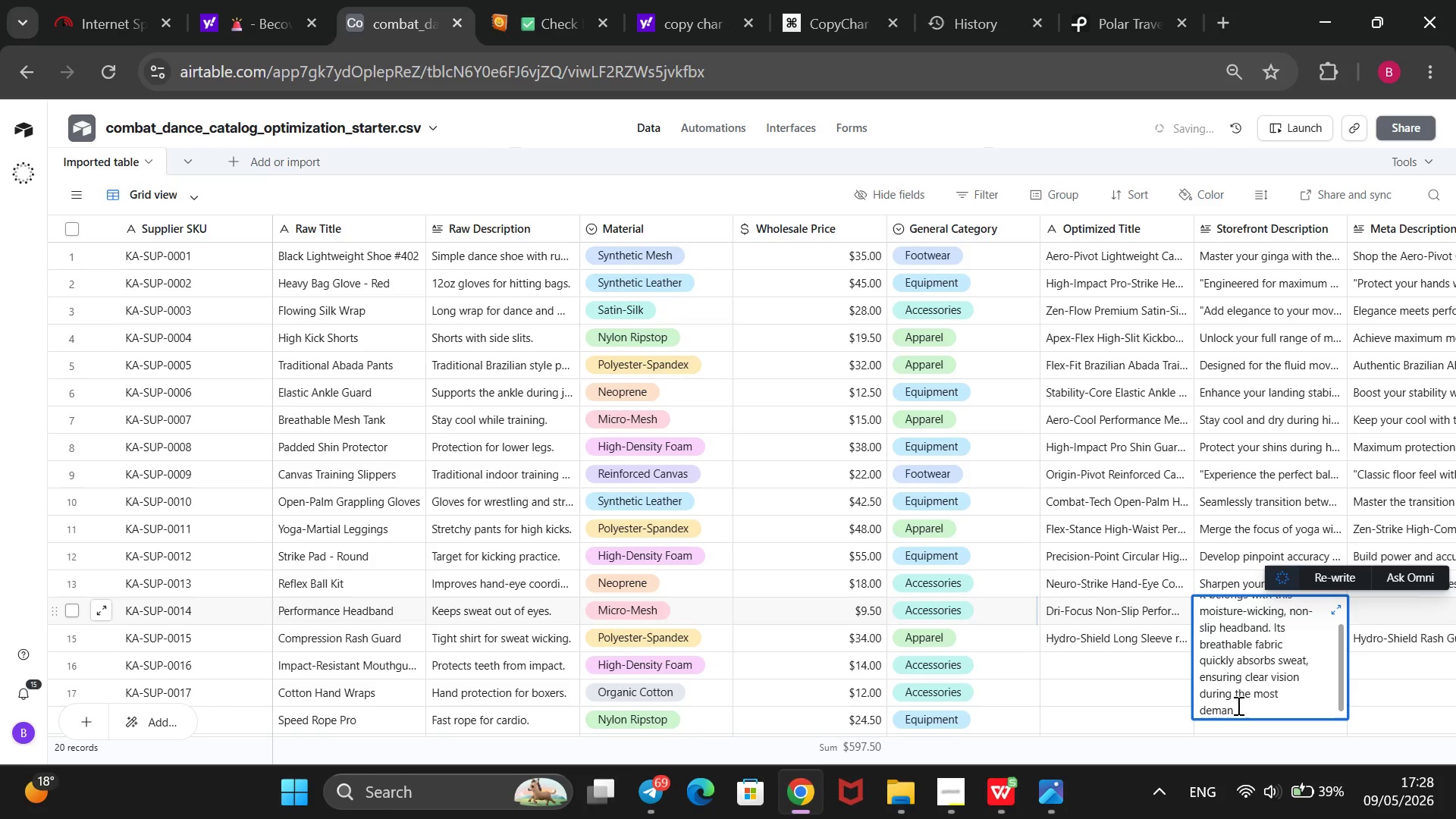 
type(ding)
 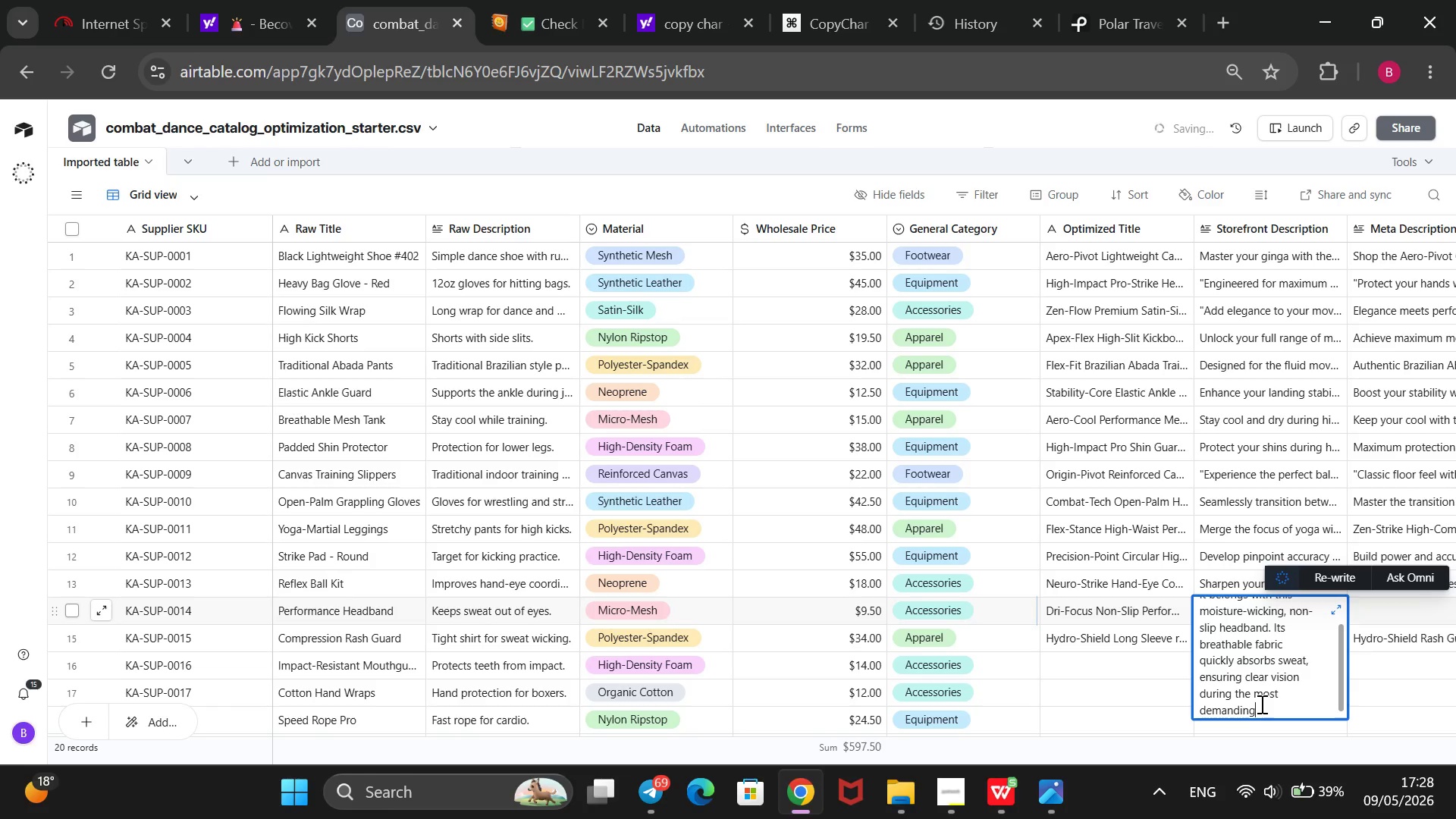 
wait(8.34)
 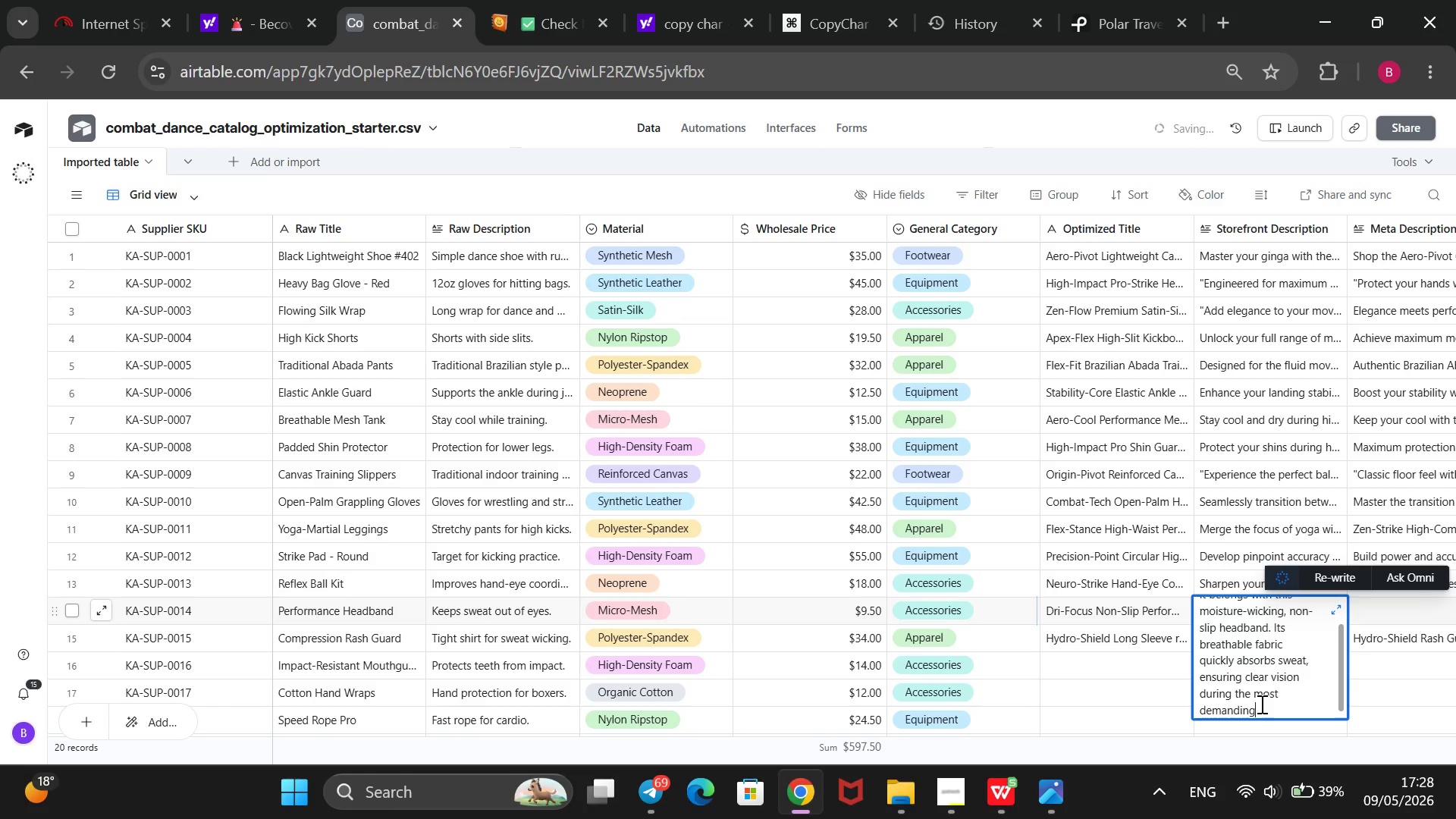 
type( routines.@@)
 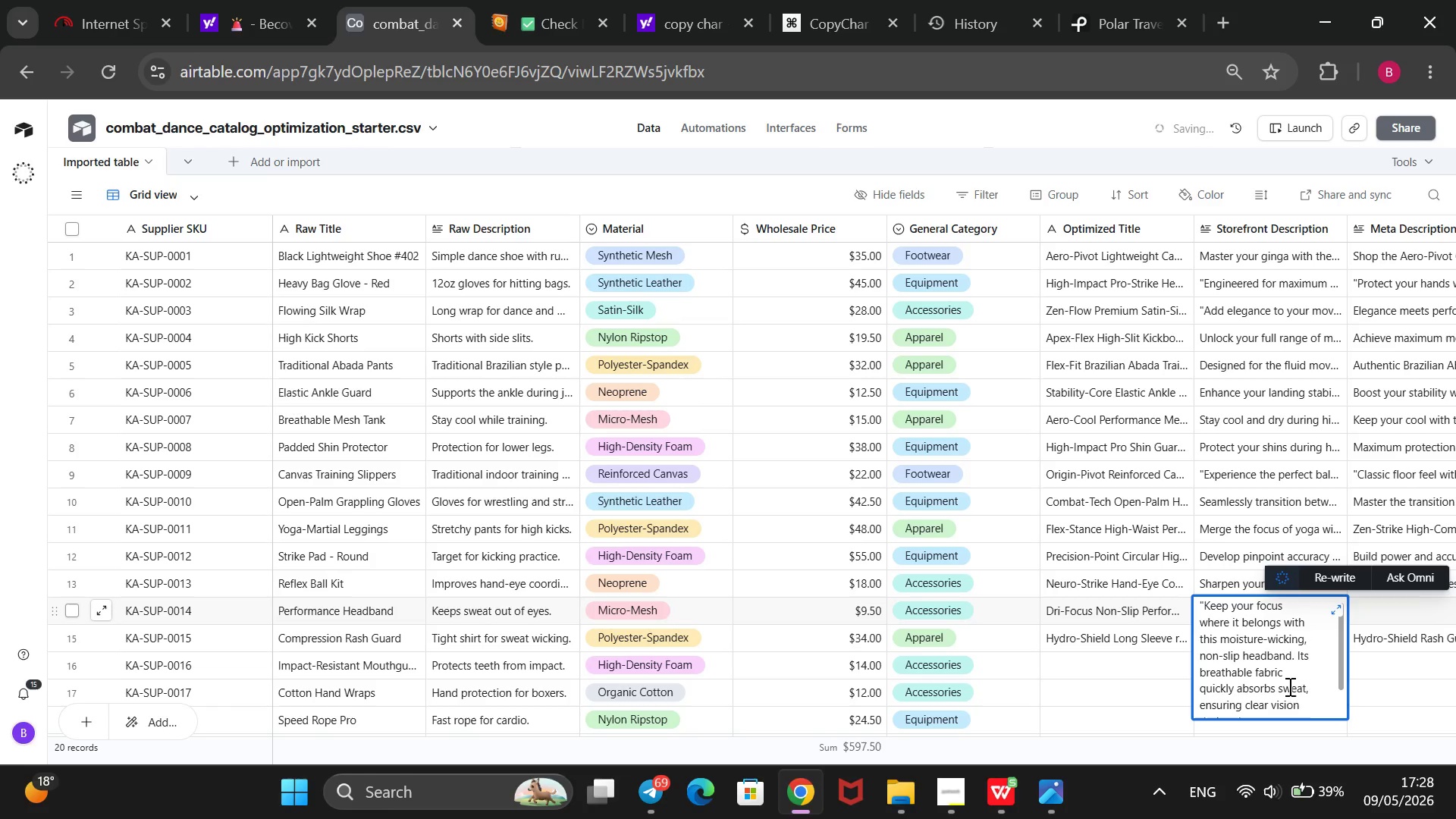 
 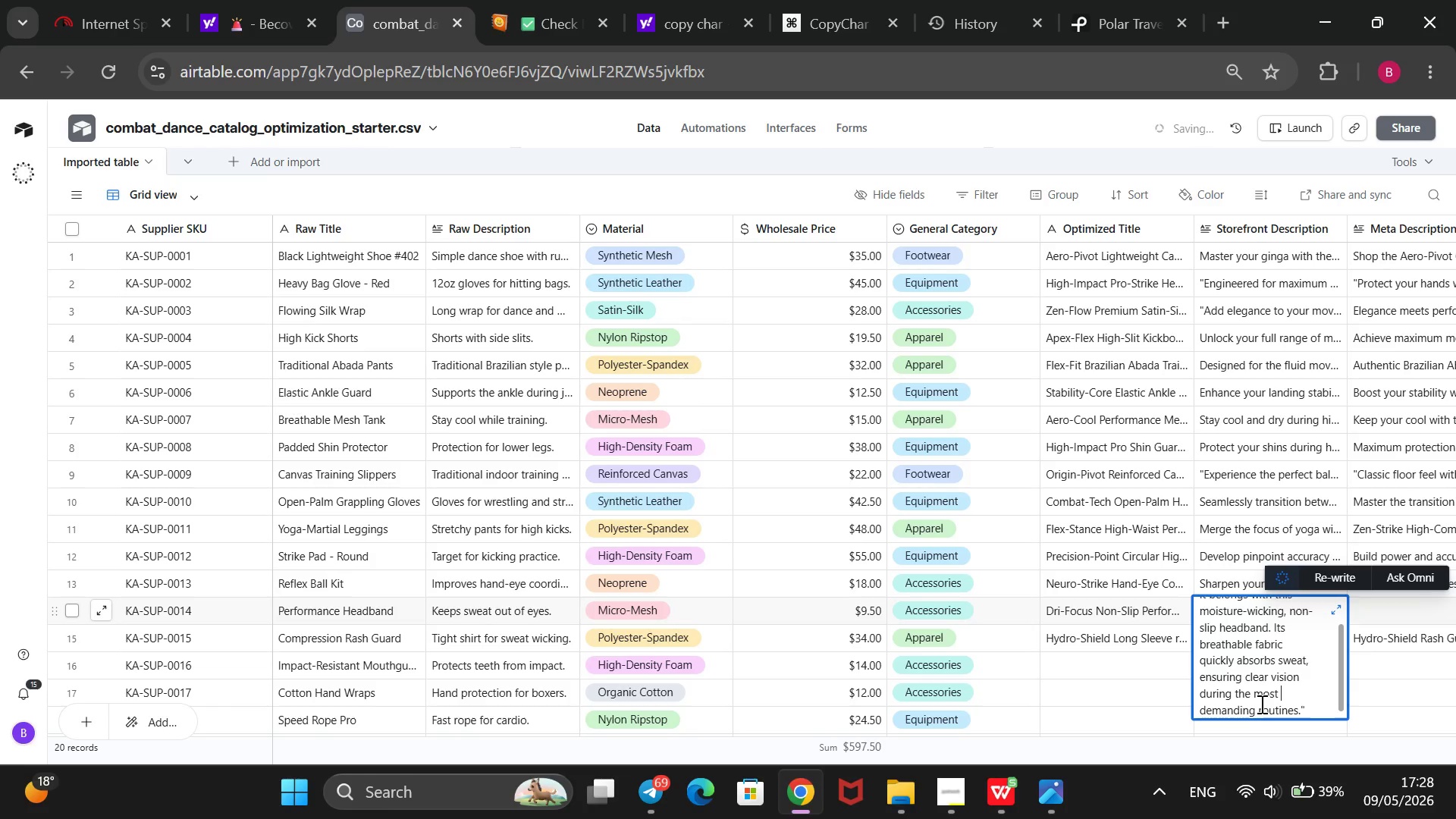 
hold_key(key=ArrowUp, duration=1.3)
 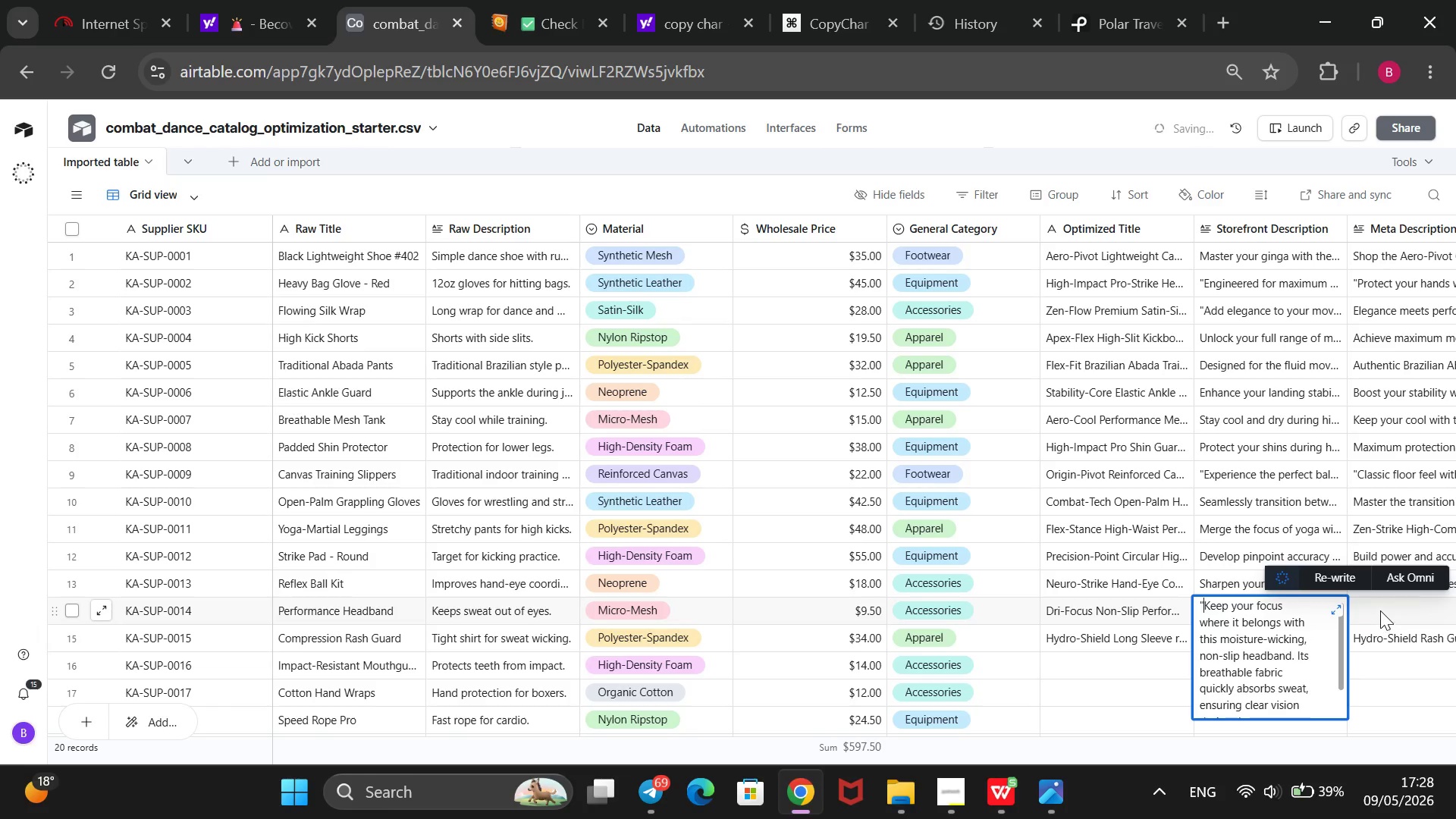 
left_click([1382, 608])
 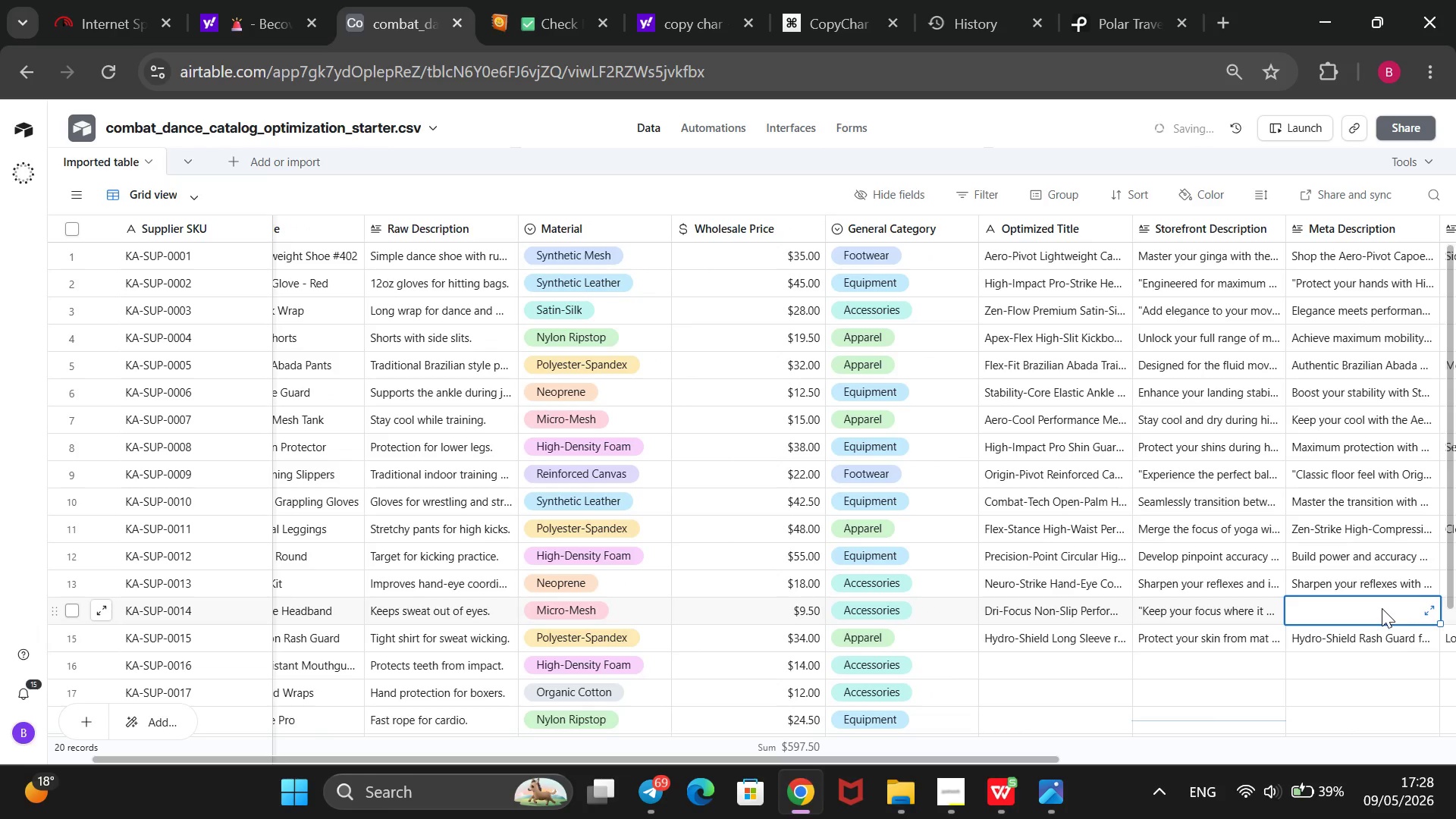 
type(Stay focused with the Dri-Focus Non)
 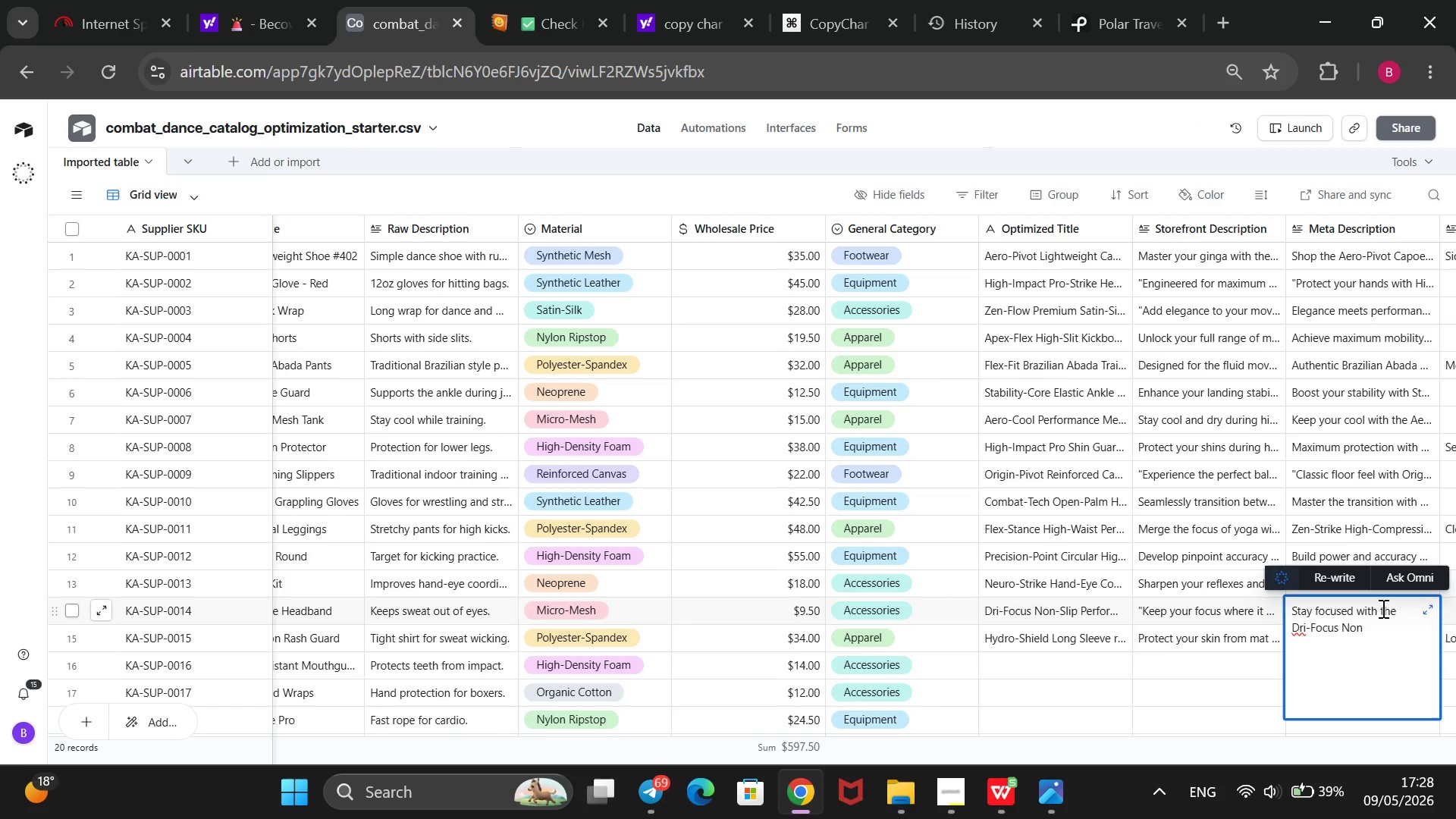 
type(-Slip Headband. Moisture-wicking and breah)
key(Backspace)
type(thable to keep sweat out of your eyes during training)
 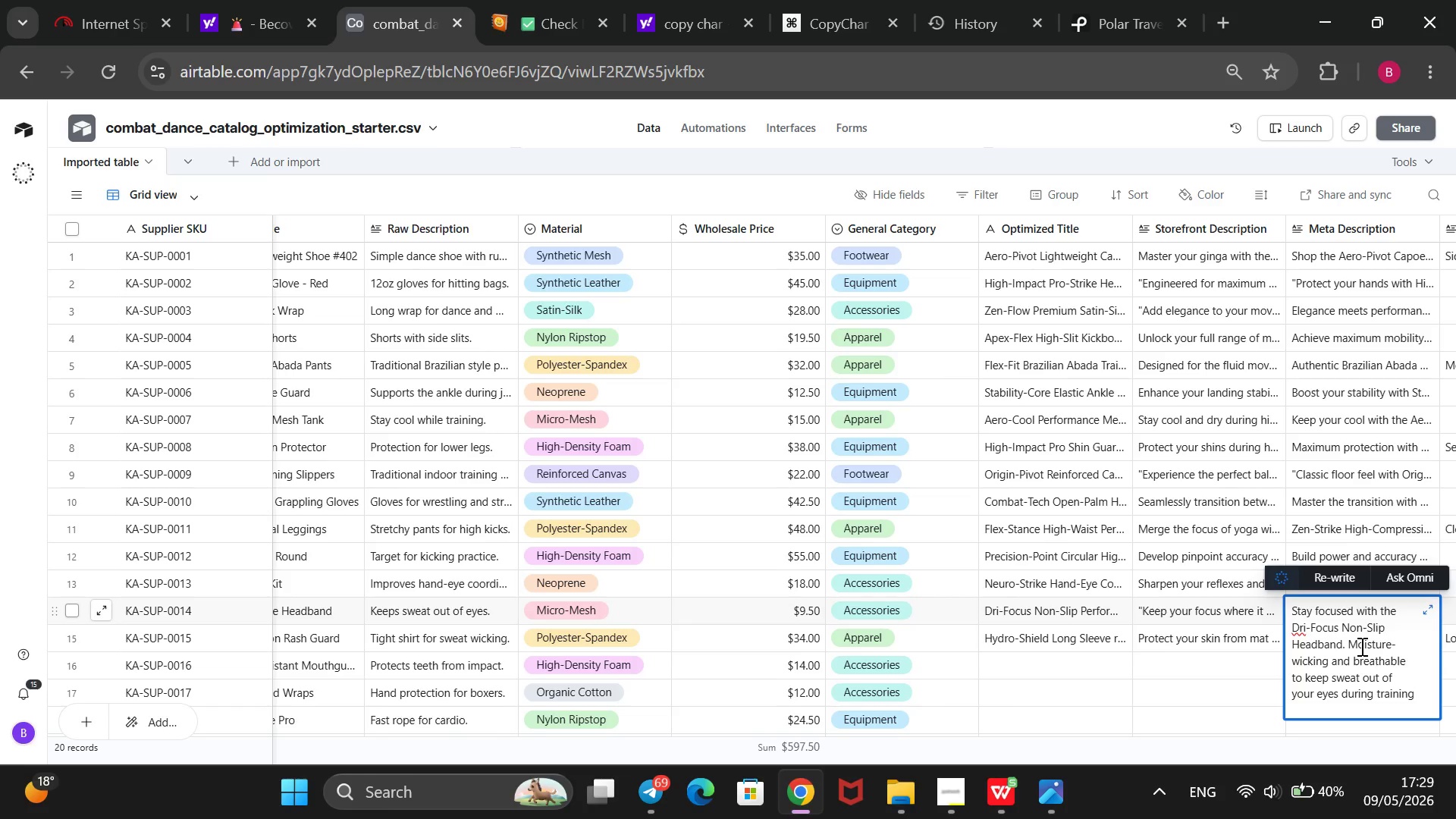 
key(Period)
 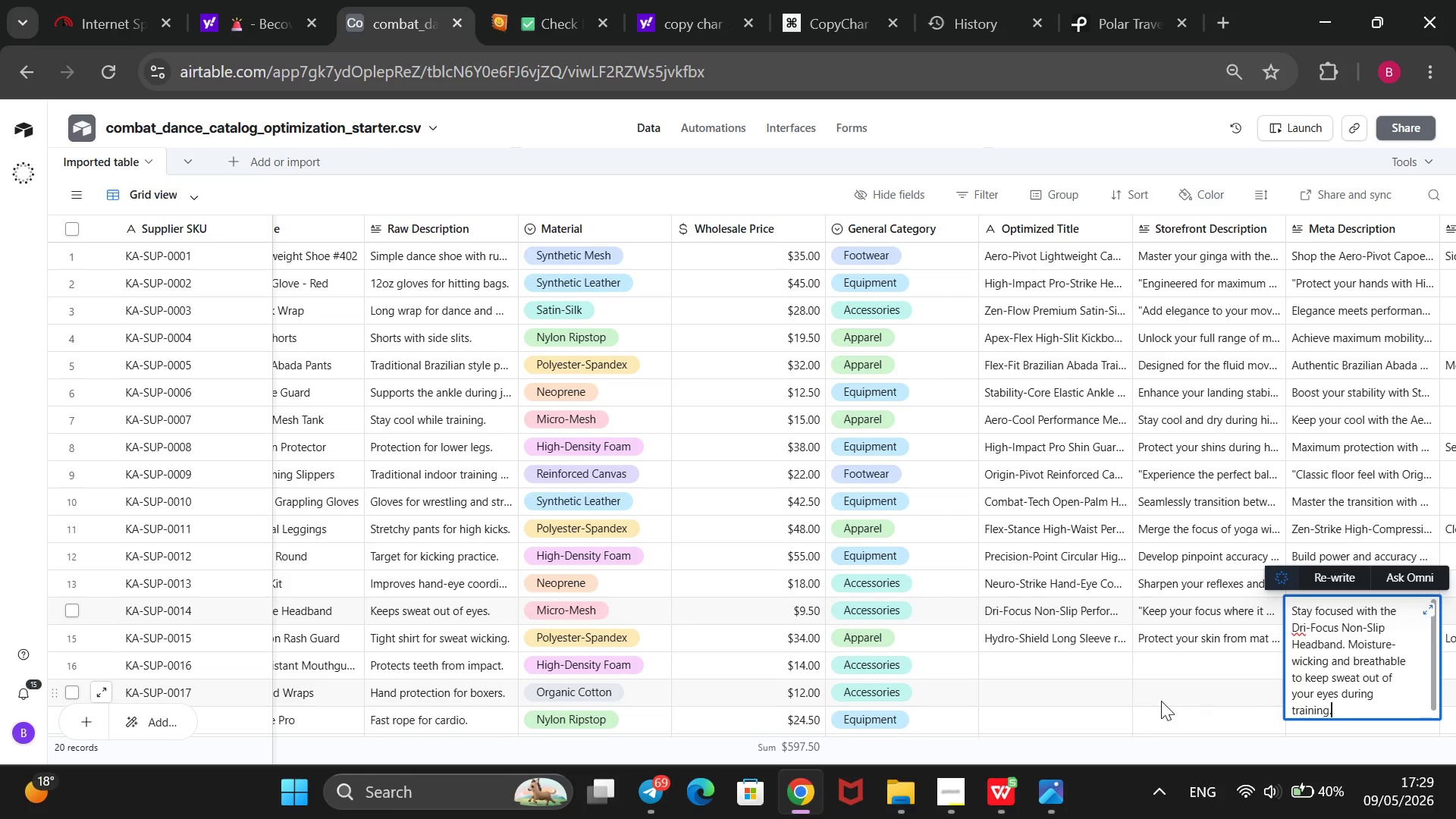 
left_click([1085, 662])
 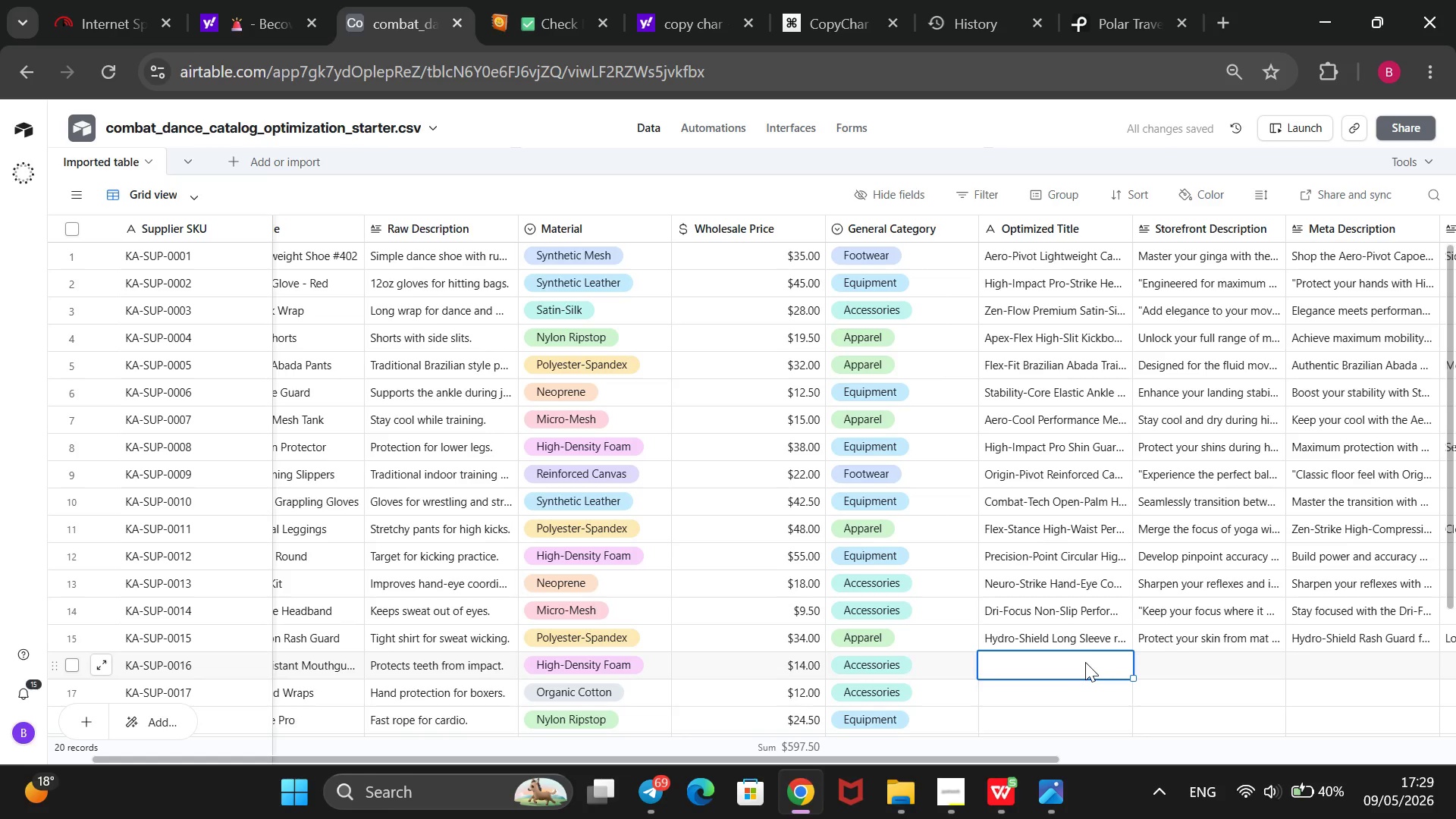 
type(Pro-Shield Impact-Resistant V)
key(Backspace)
type(cU)
key(Backspace)
key(Backspace)
type(Custom-Fit Mouthguard)
 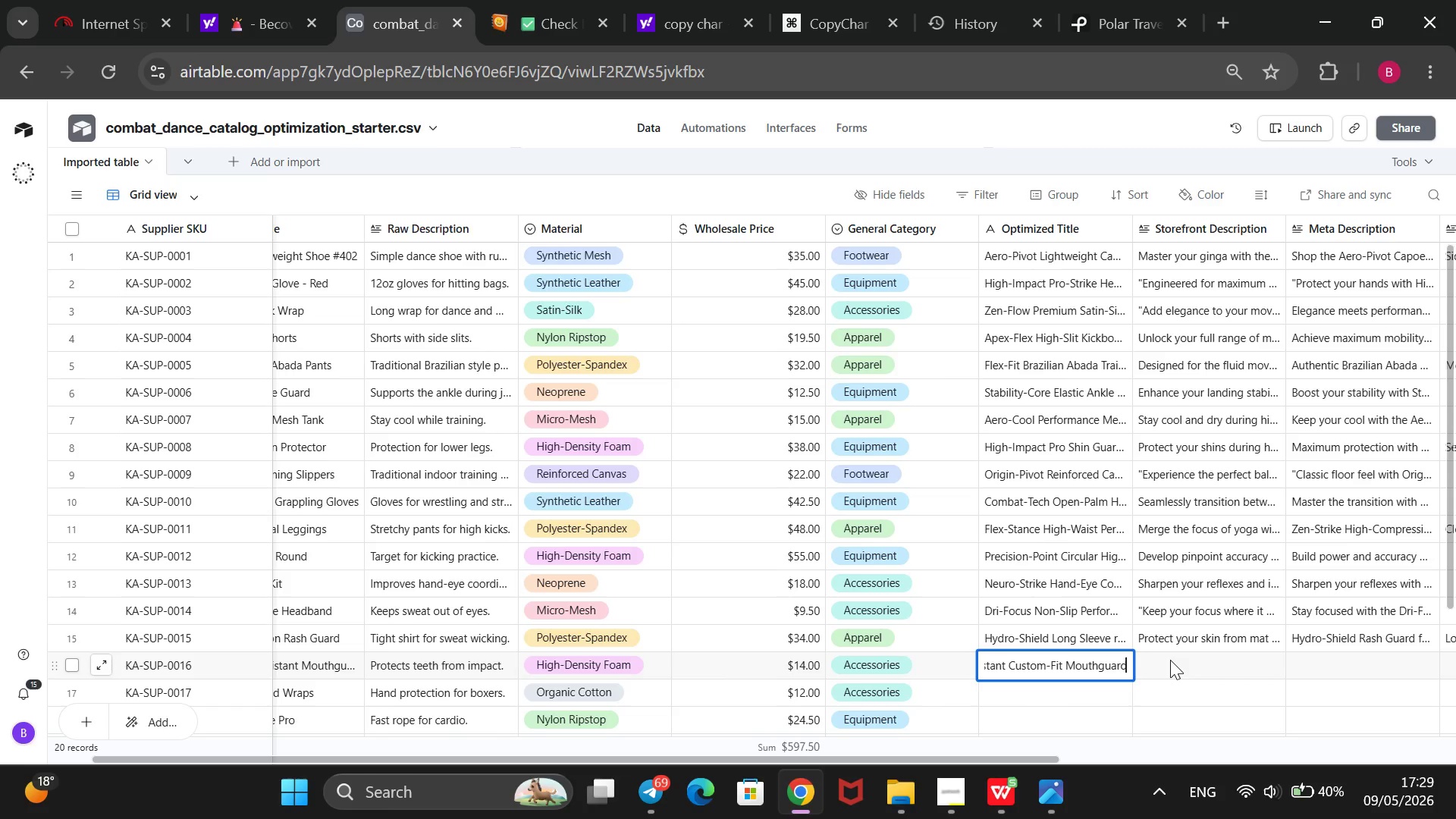 
left_click([1170, 660])
 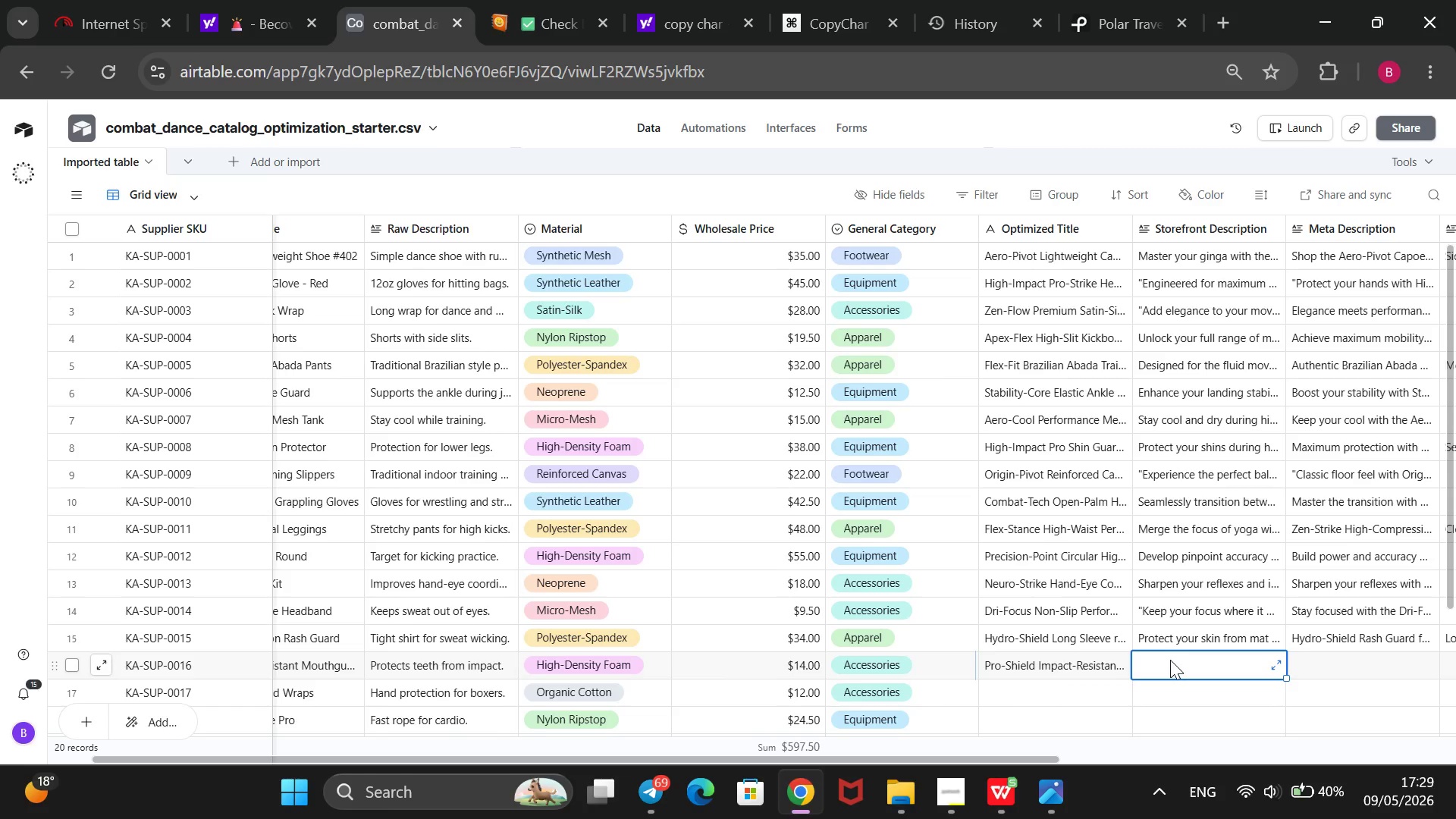 
type(Protect your smile with this high-density foam mouthguard desige)
key(Backspace)
type(n)
 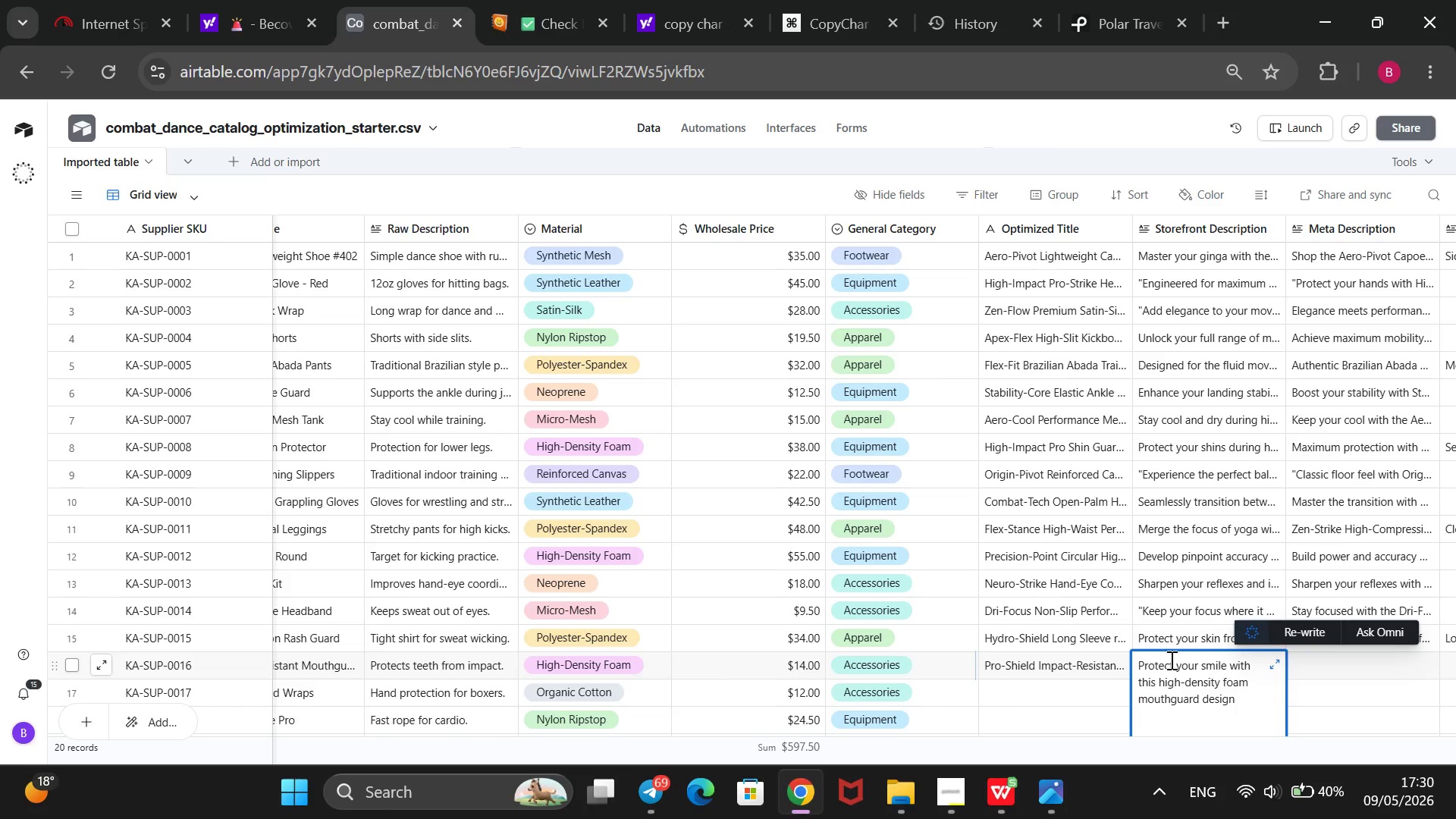 
type(ed for superiro)
key(Backspace)
key(Backspace)
type(or shock absorption)
 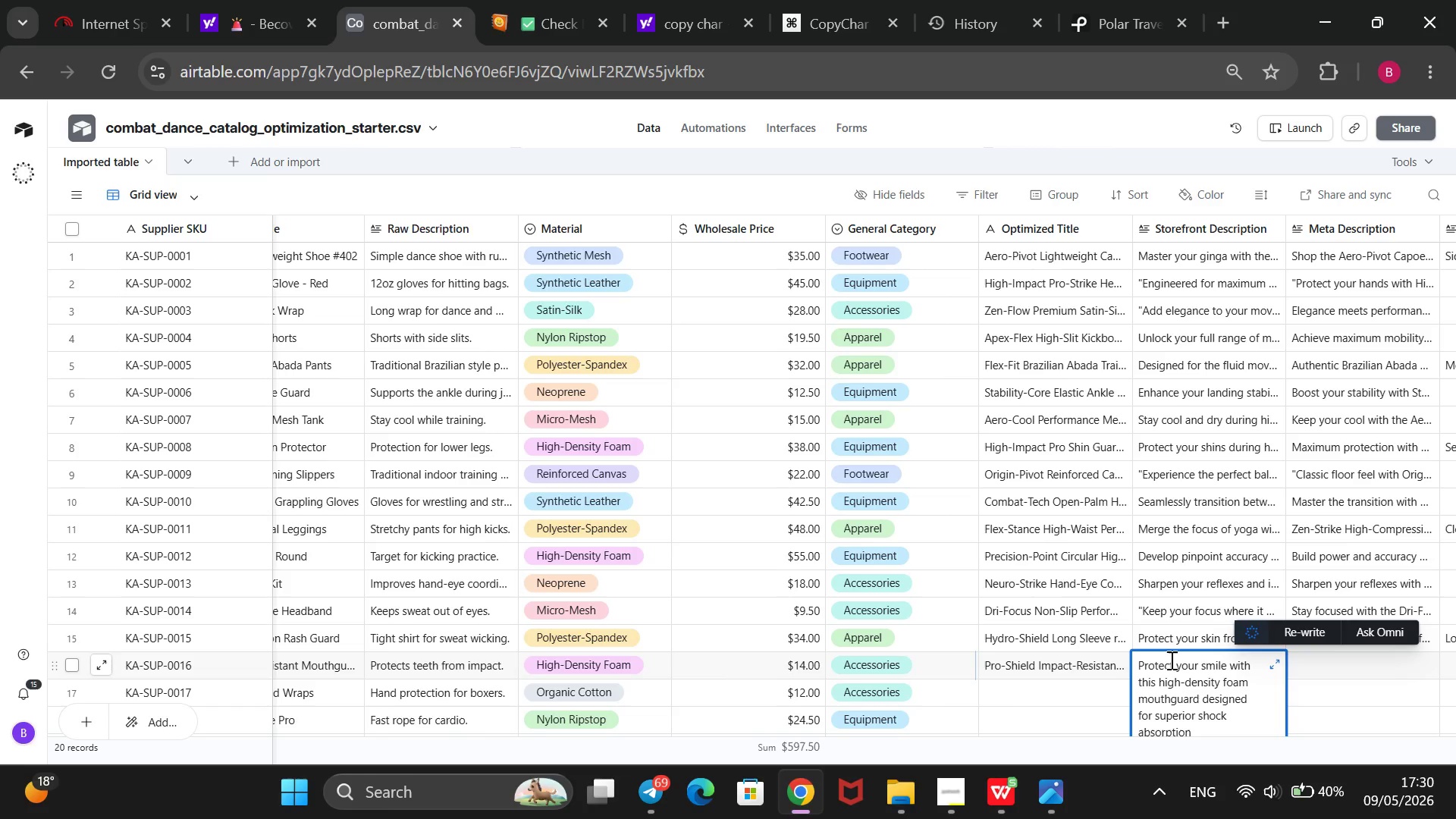 
type(. The boil-and-bite fir)
key(Backspace)
type(t ensures a comfora)
key(Backspace)
type(ta)
 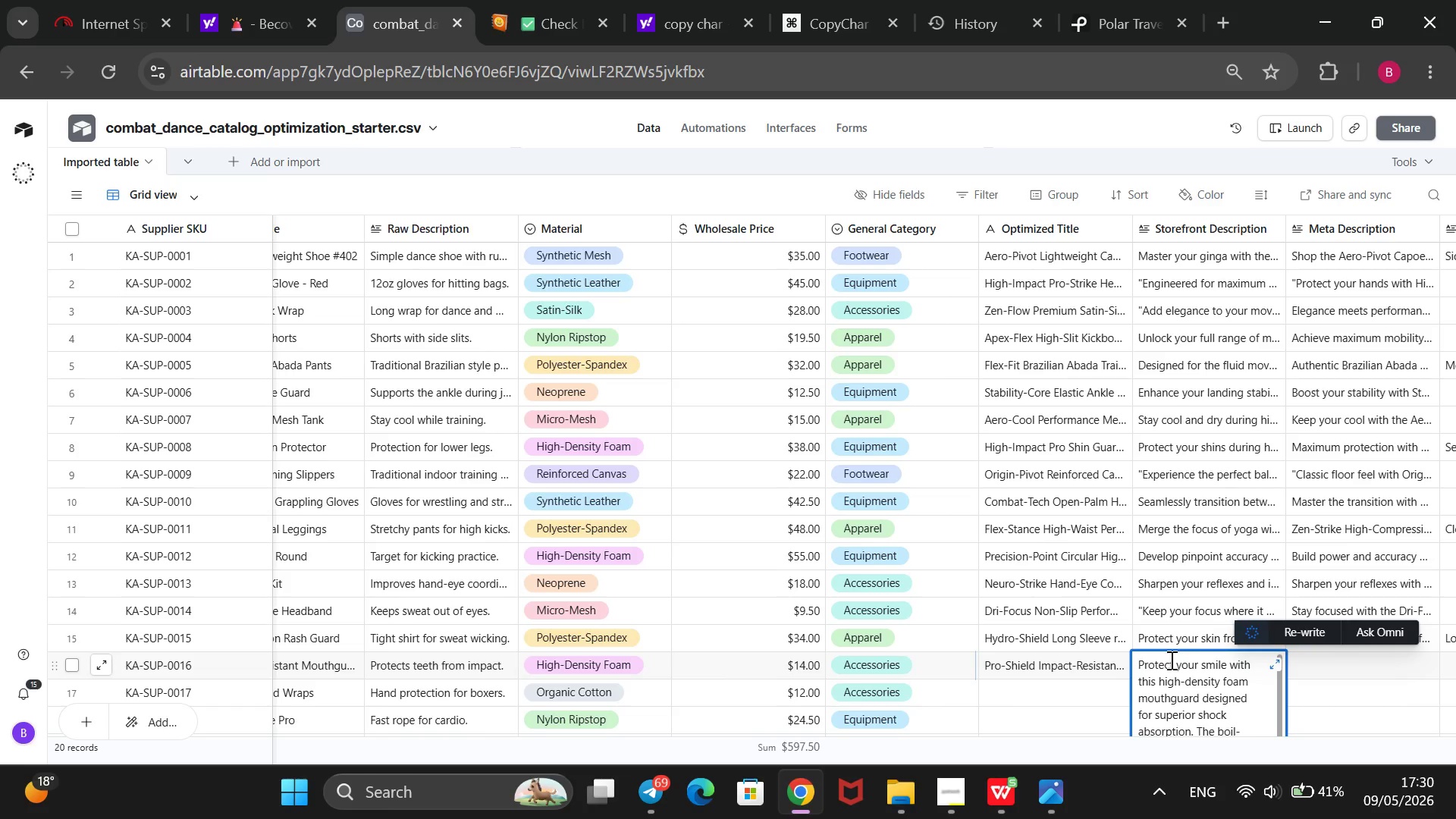 
scroll: coordinate [1188, 465], scroll_direction: down, amount: 20.0
 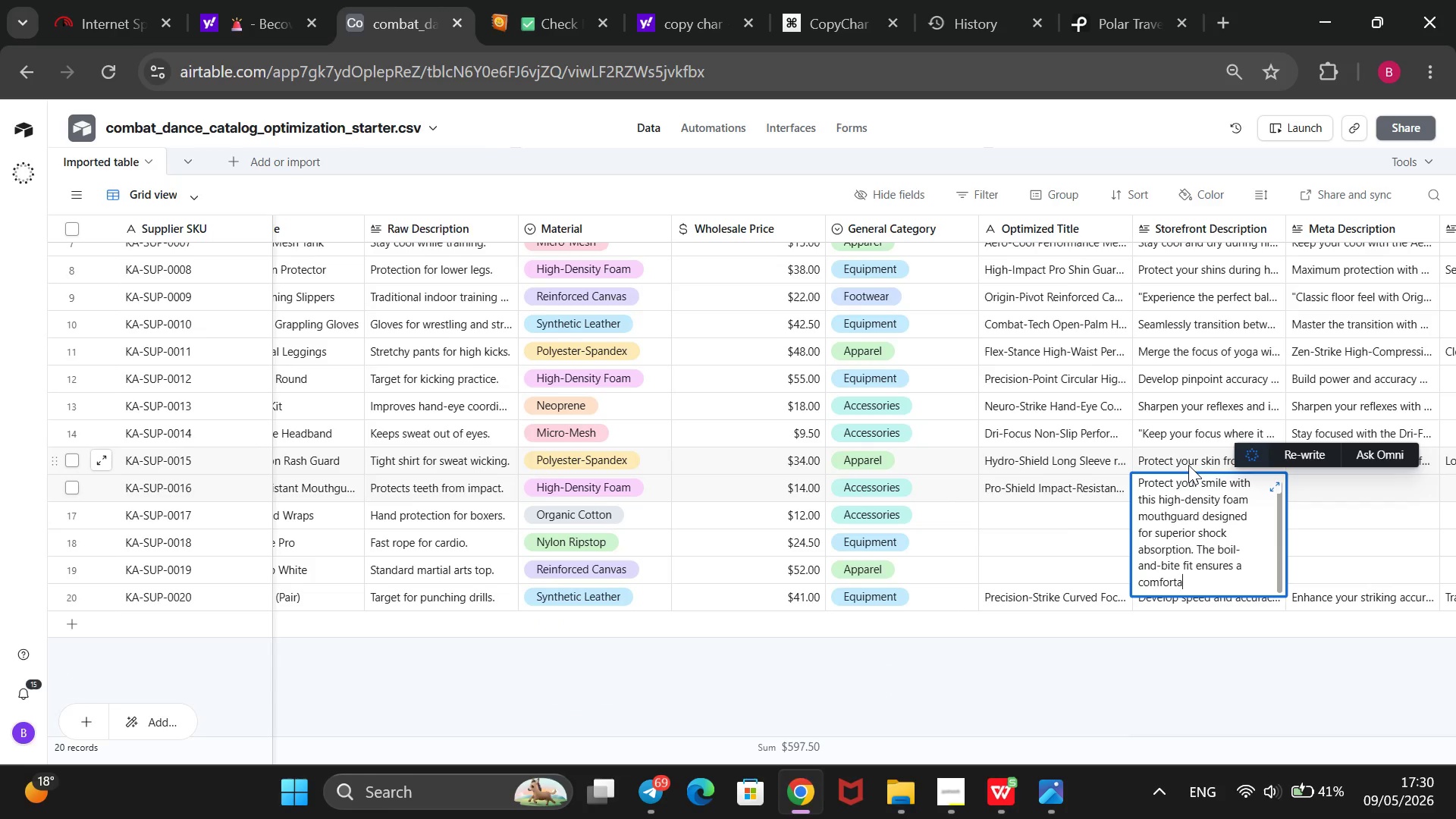 
type(ble, custom feel that stays inplace during high-impact sparring)
 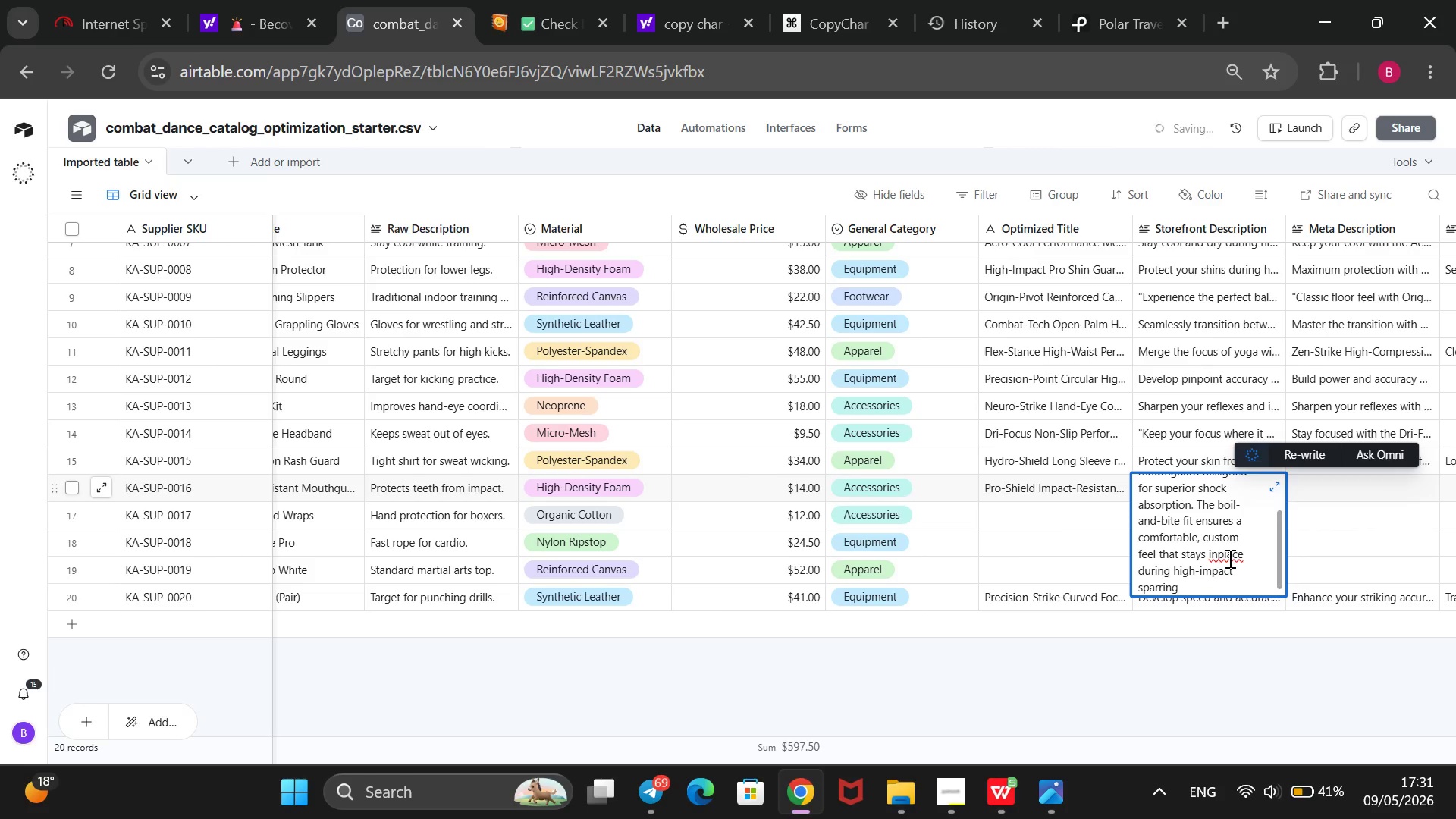 
left_click([1218, 558])
 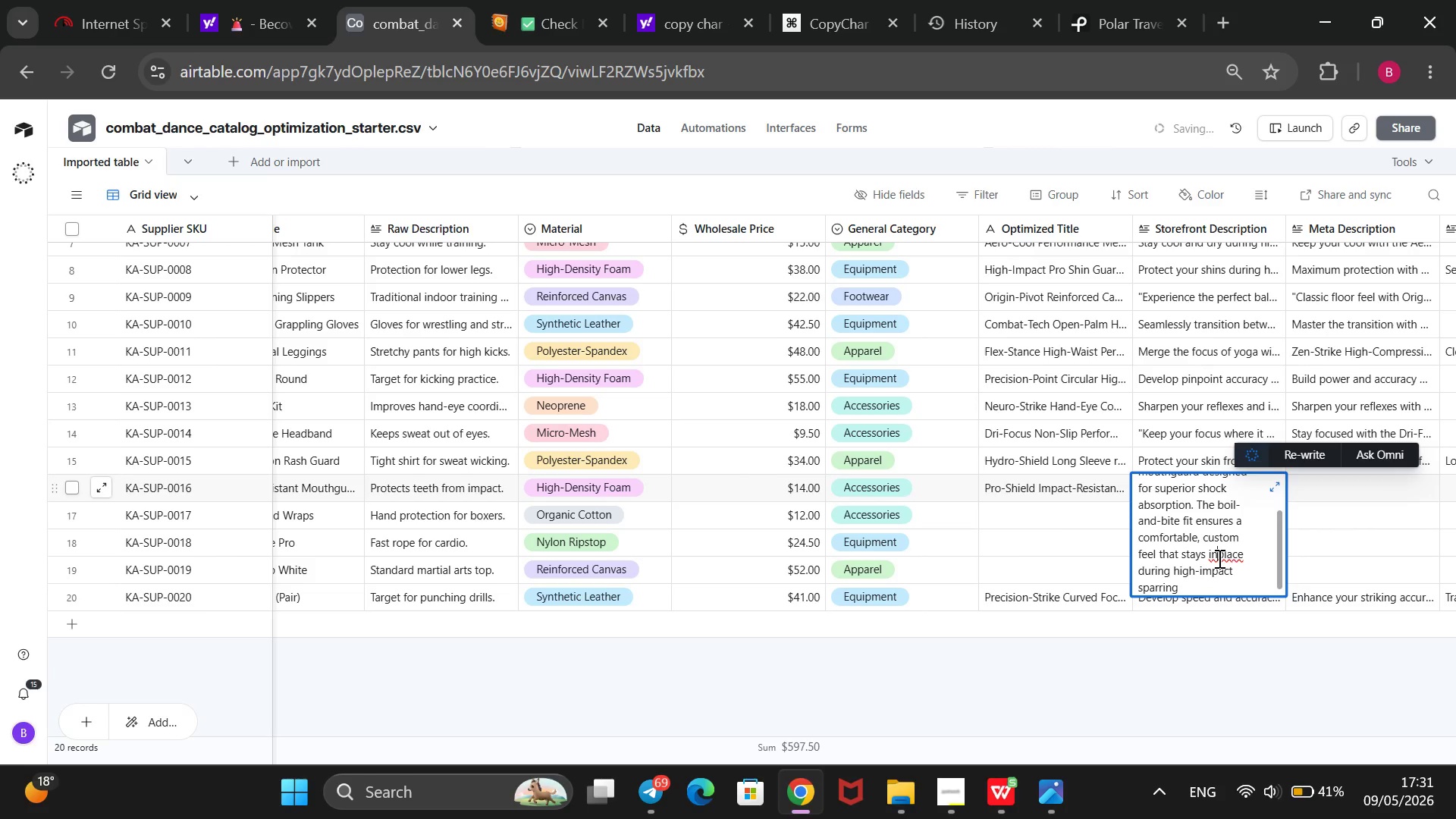 
key(Backspace)
 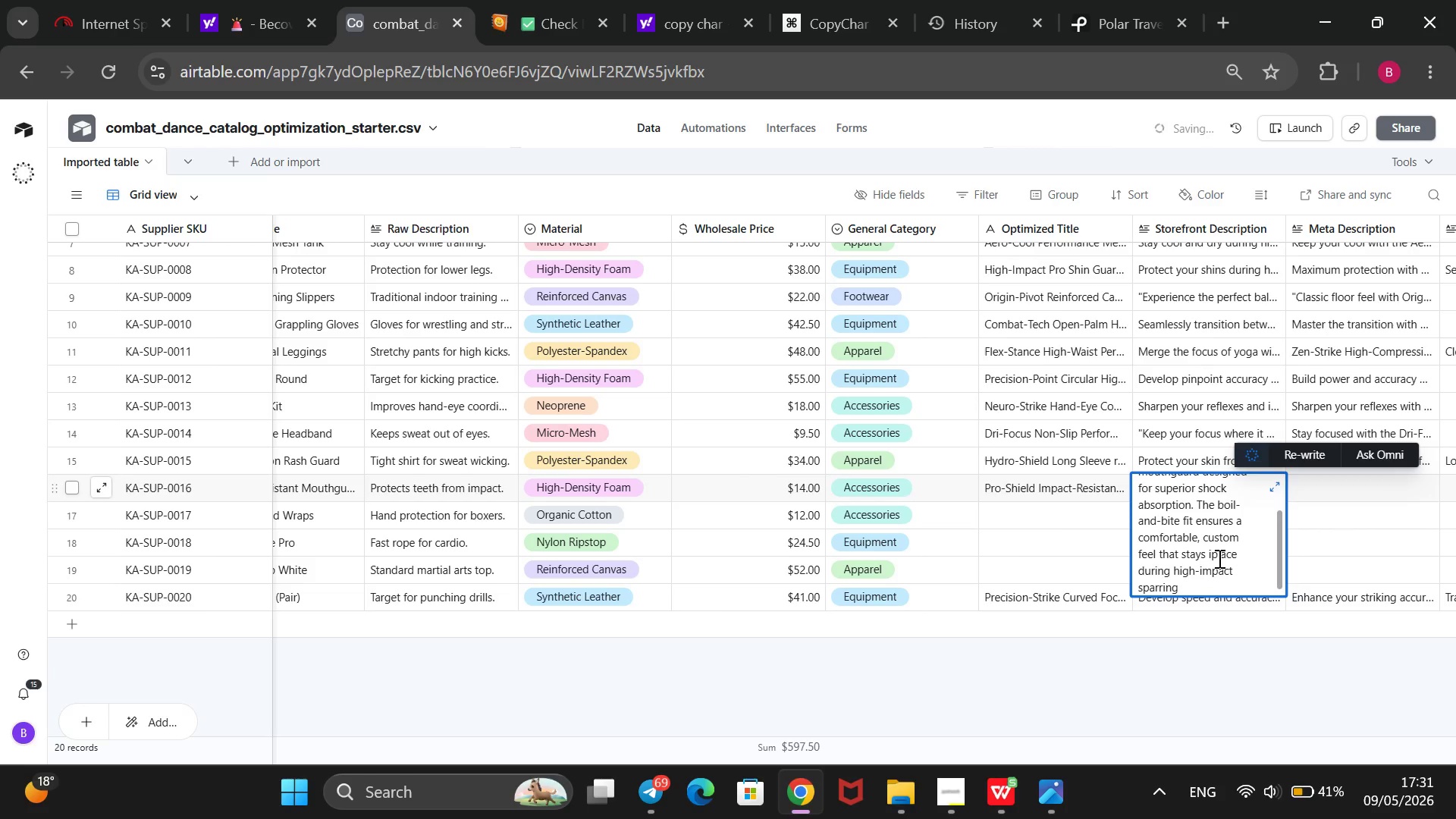 
key(M)
 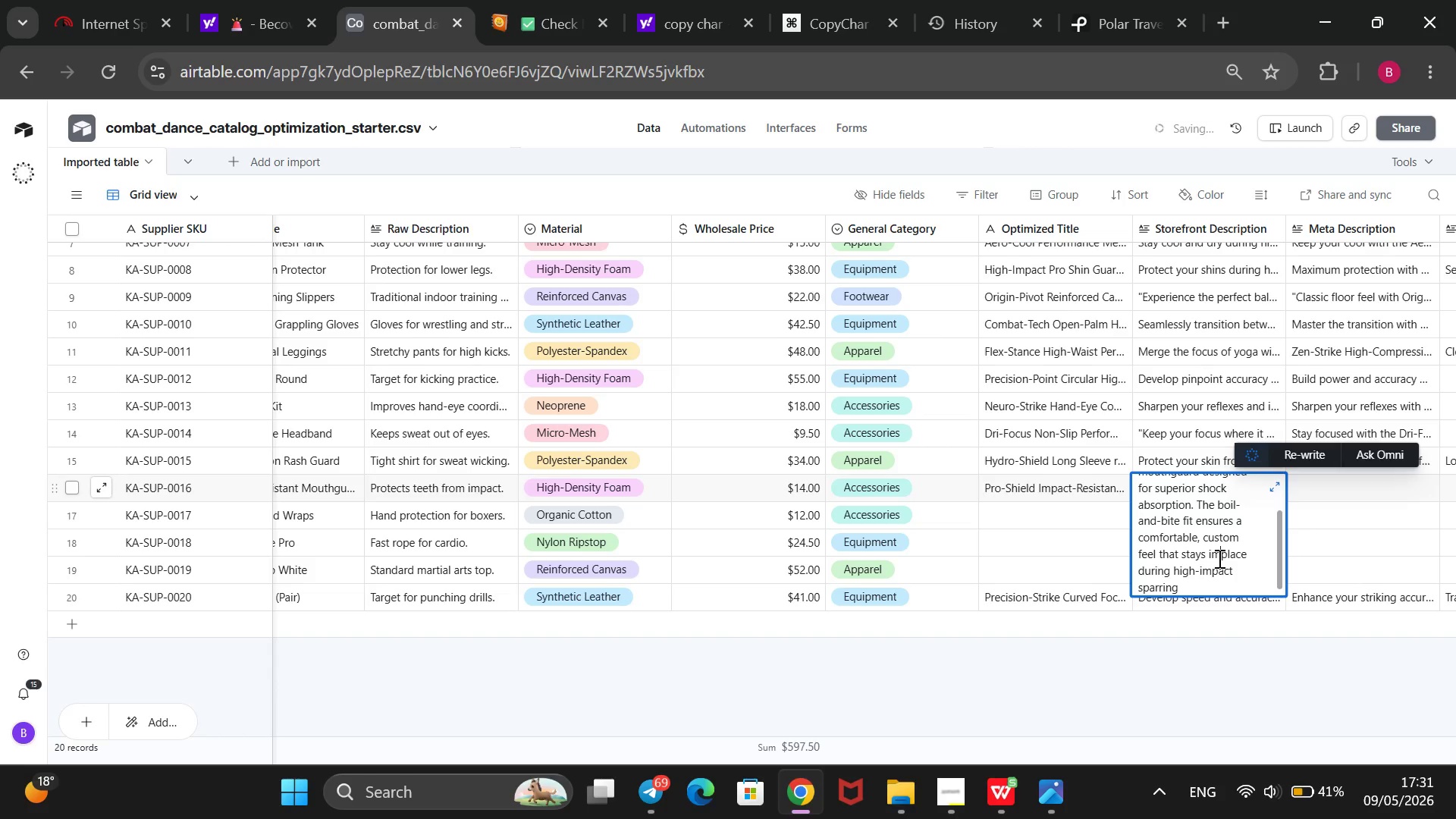 
key(ArrowRight)
 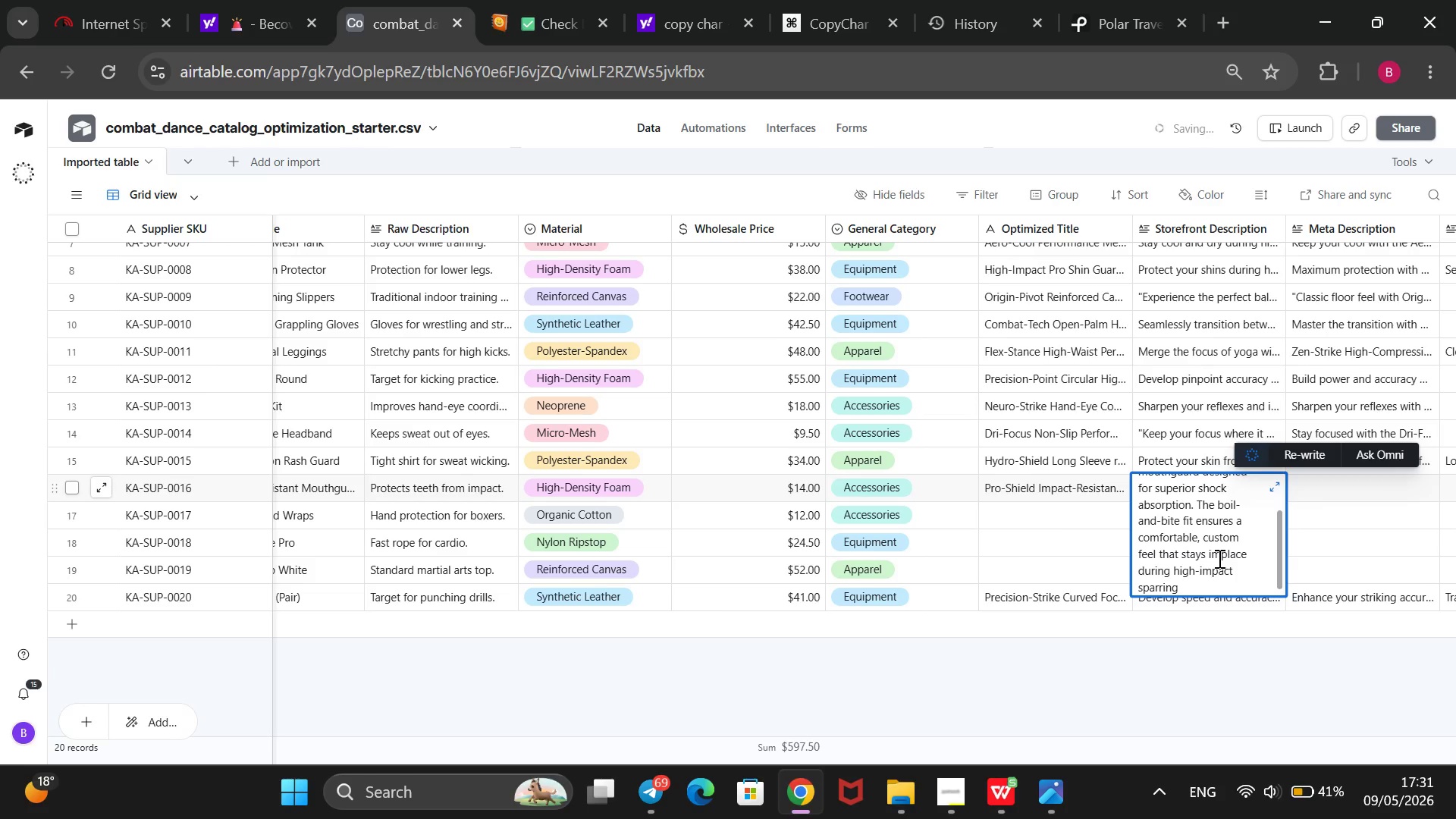 
key(ArrowLeft)
 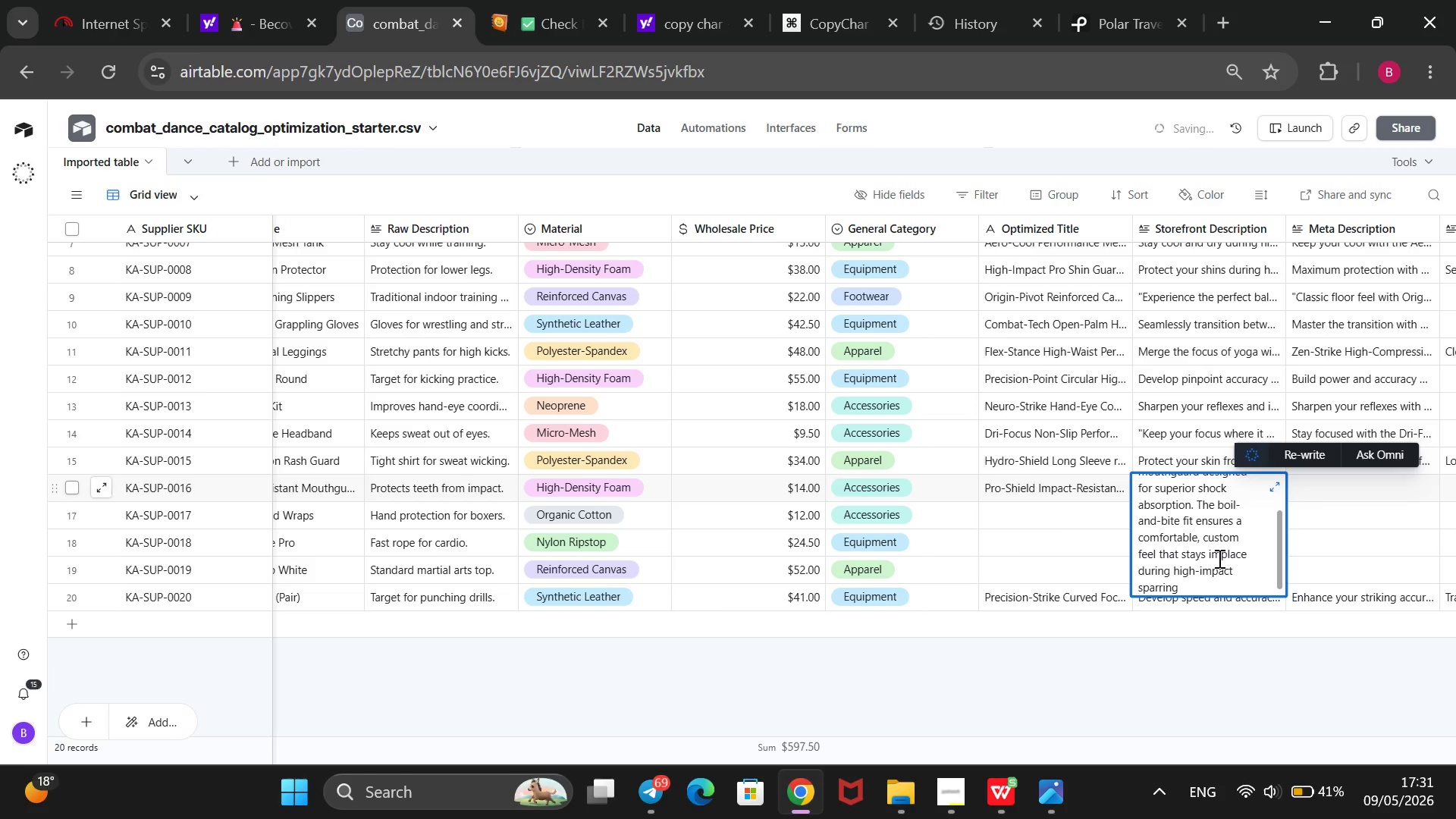 
key(Backspace)
 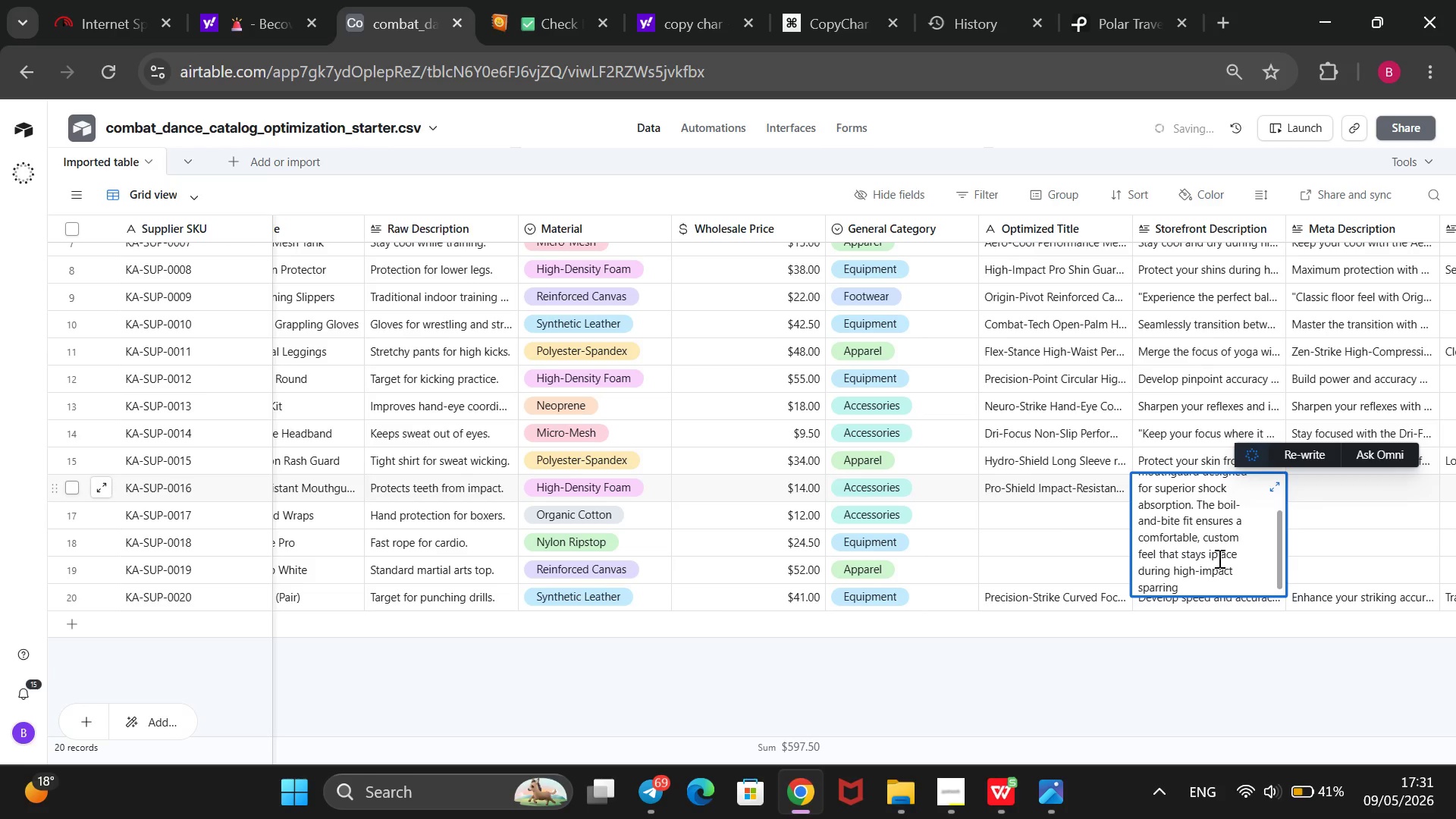 
key(N)
 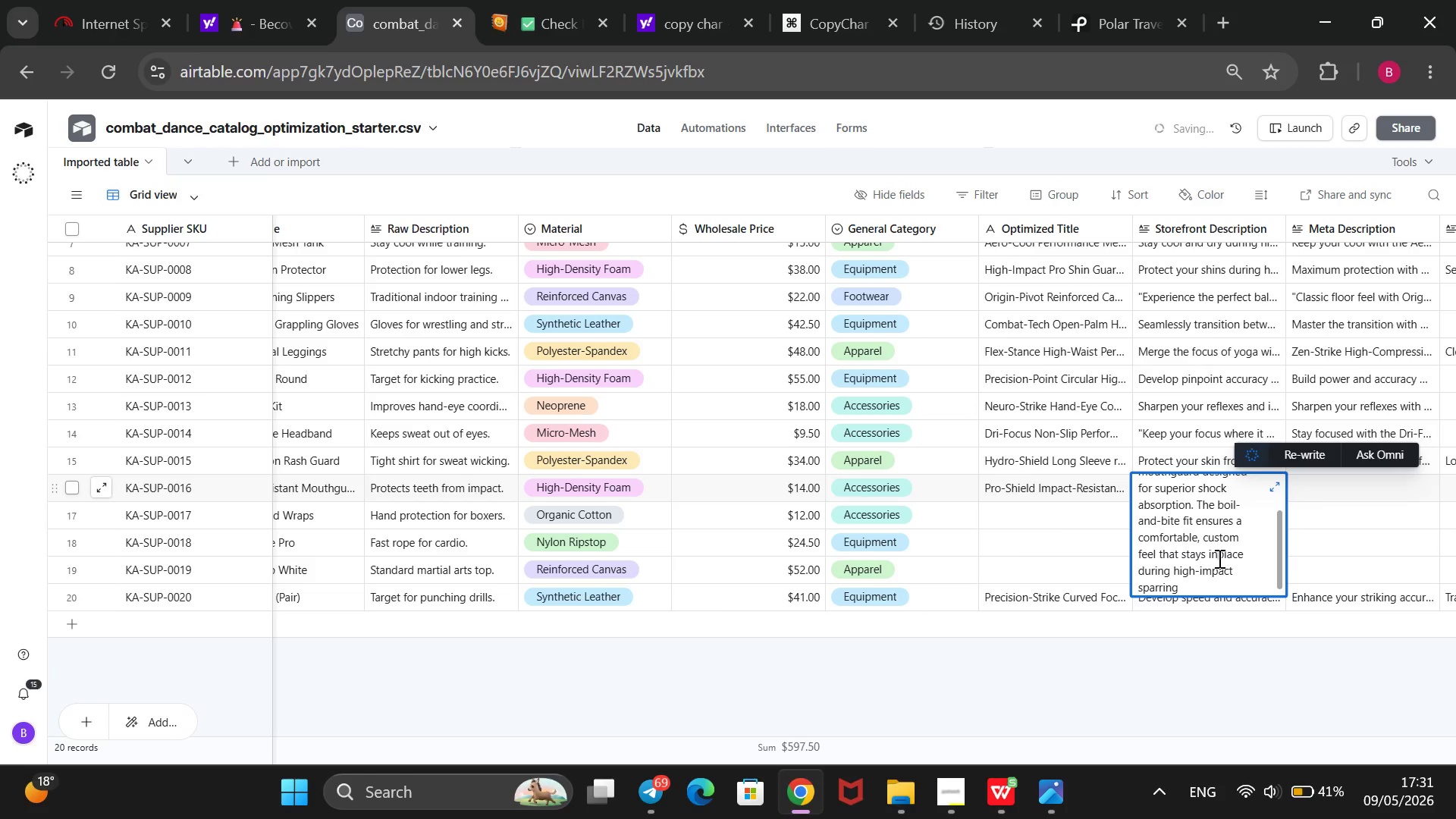 
key(Space)
 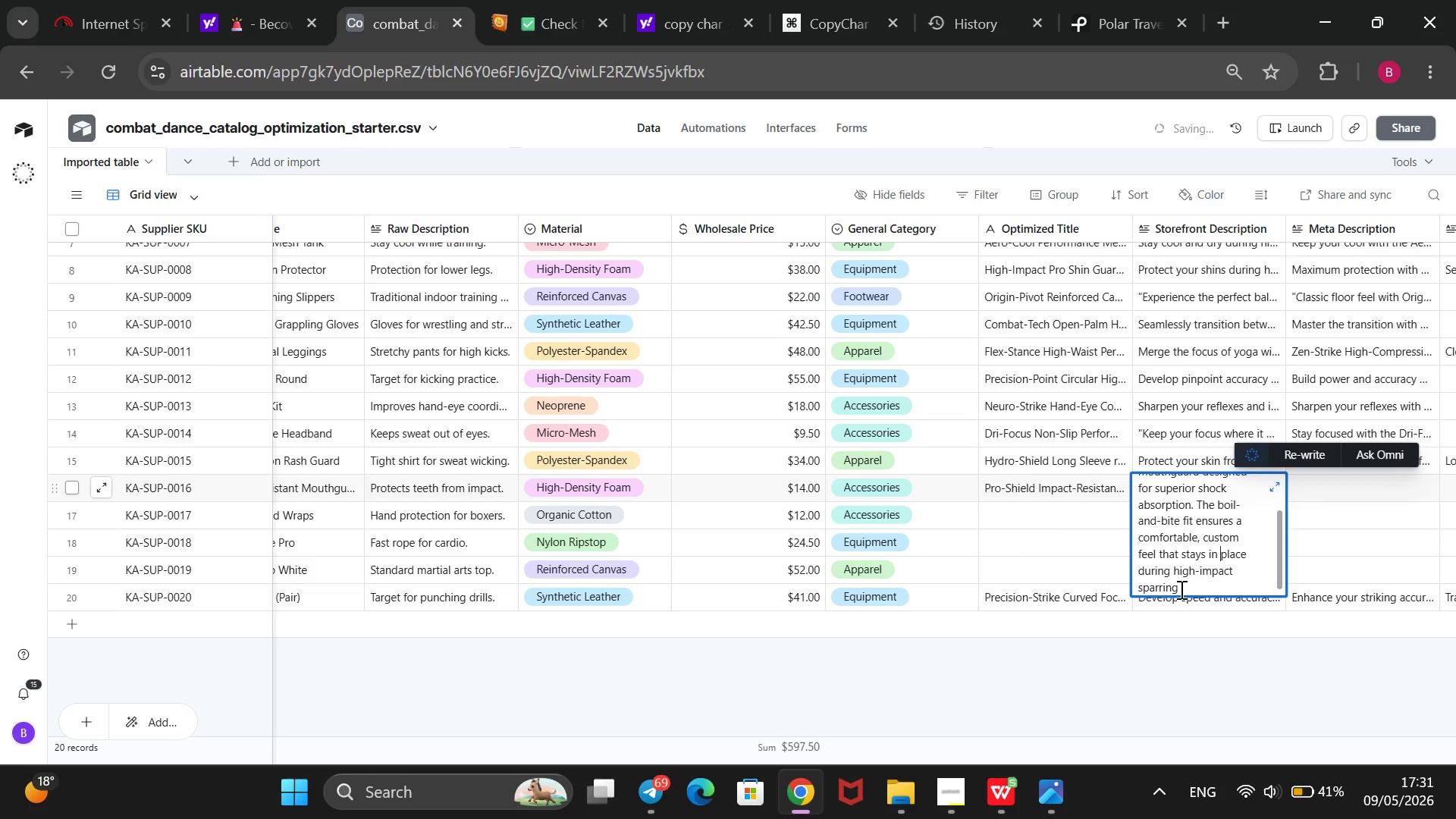 
left_click([1180, 588])
 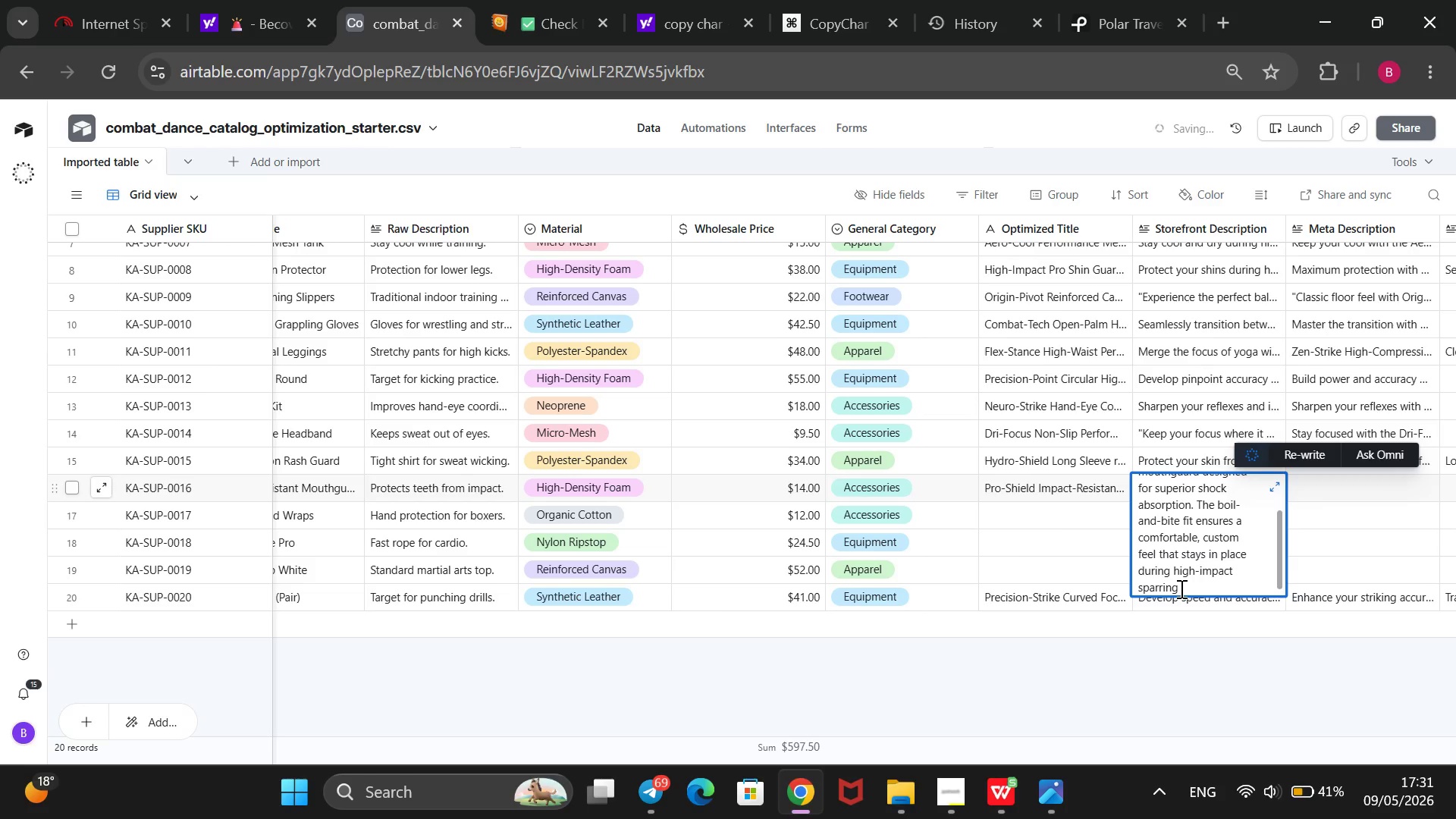 
key(Period)
 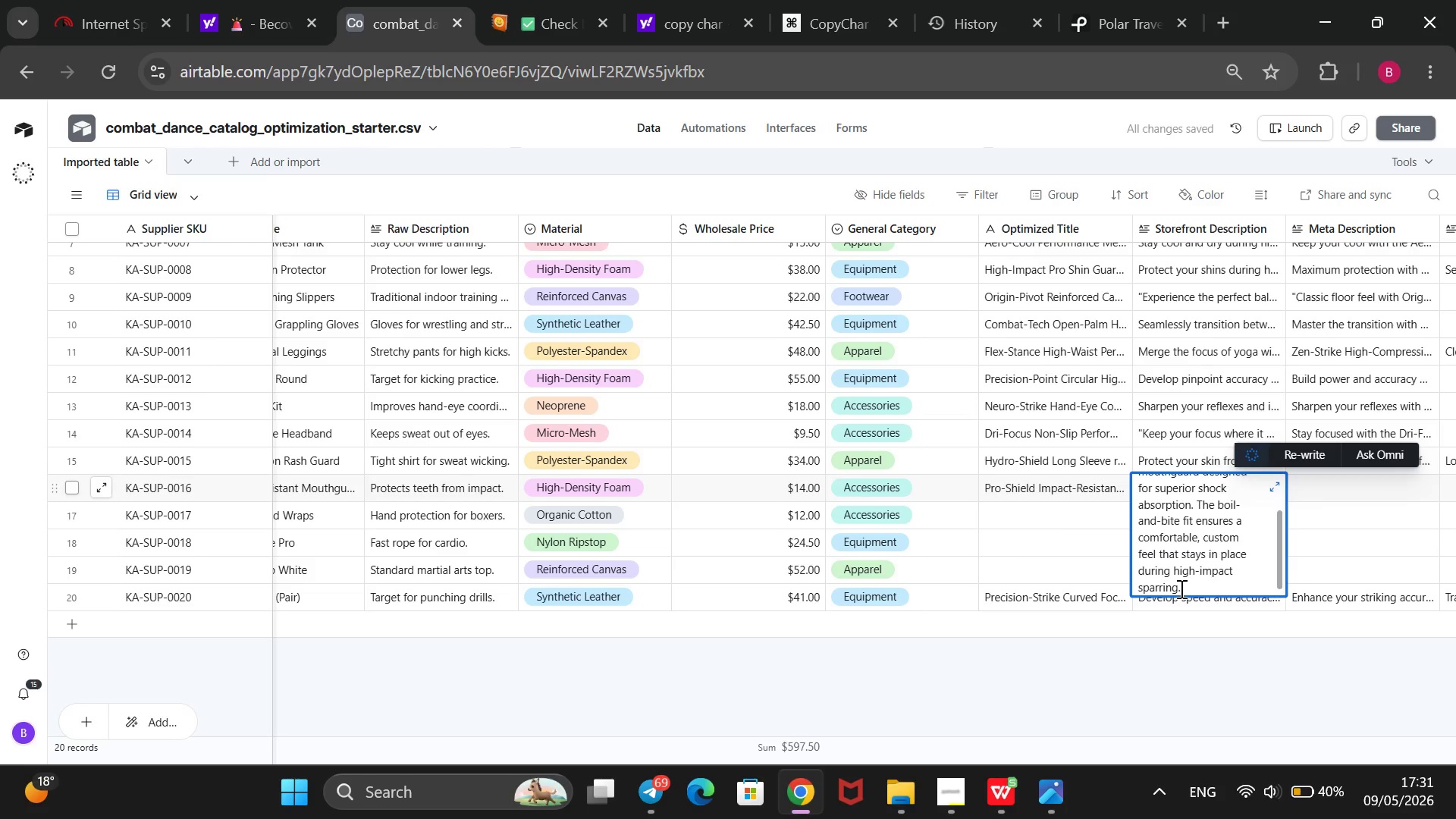 
wait(5.34)
 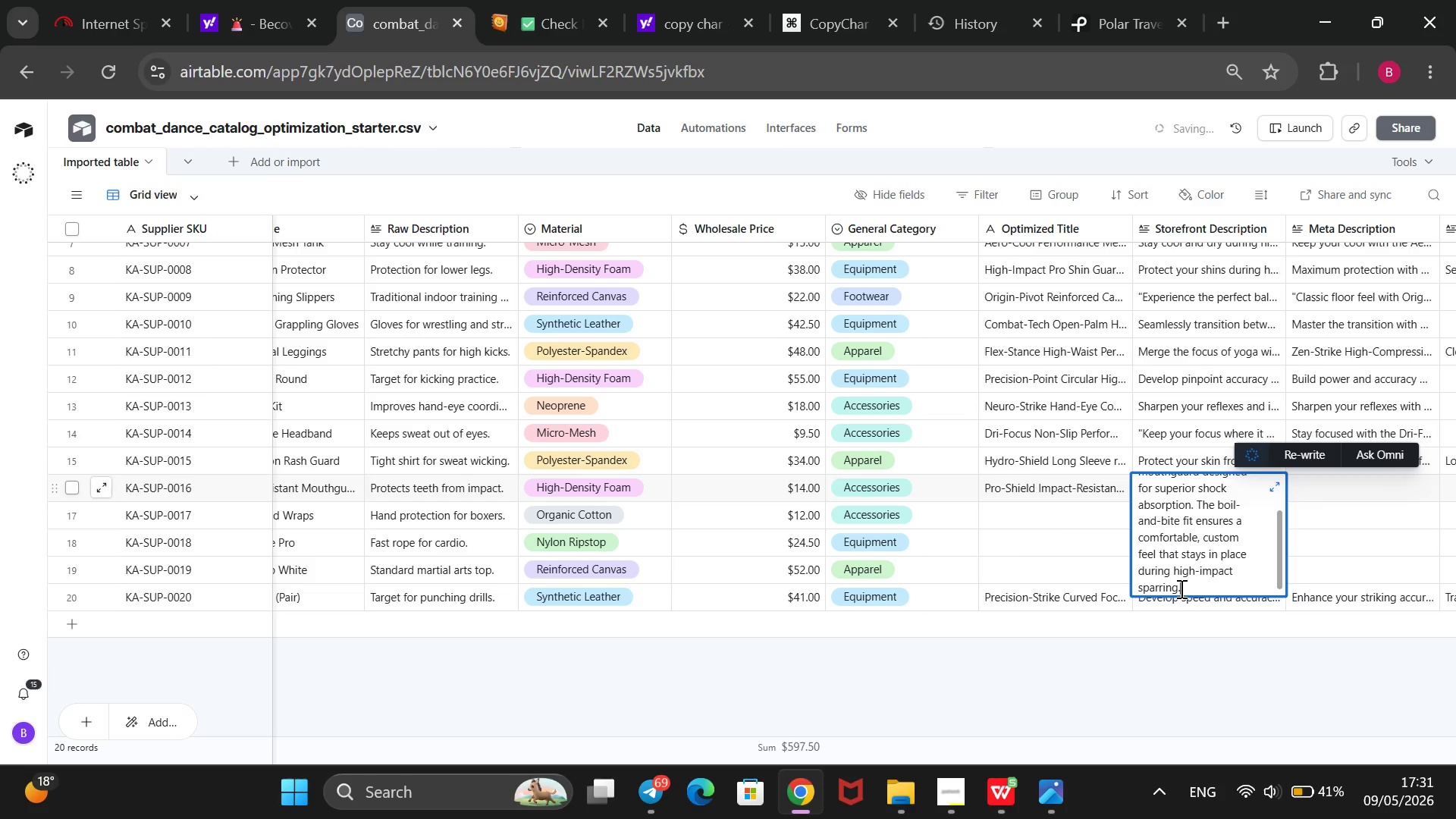 
key(Shift+2)
 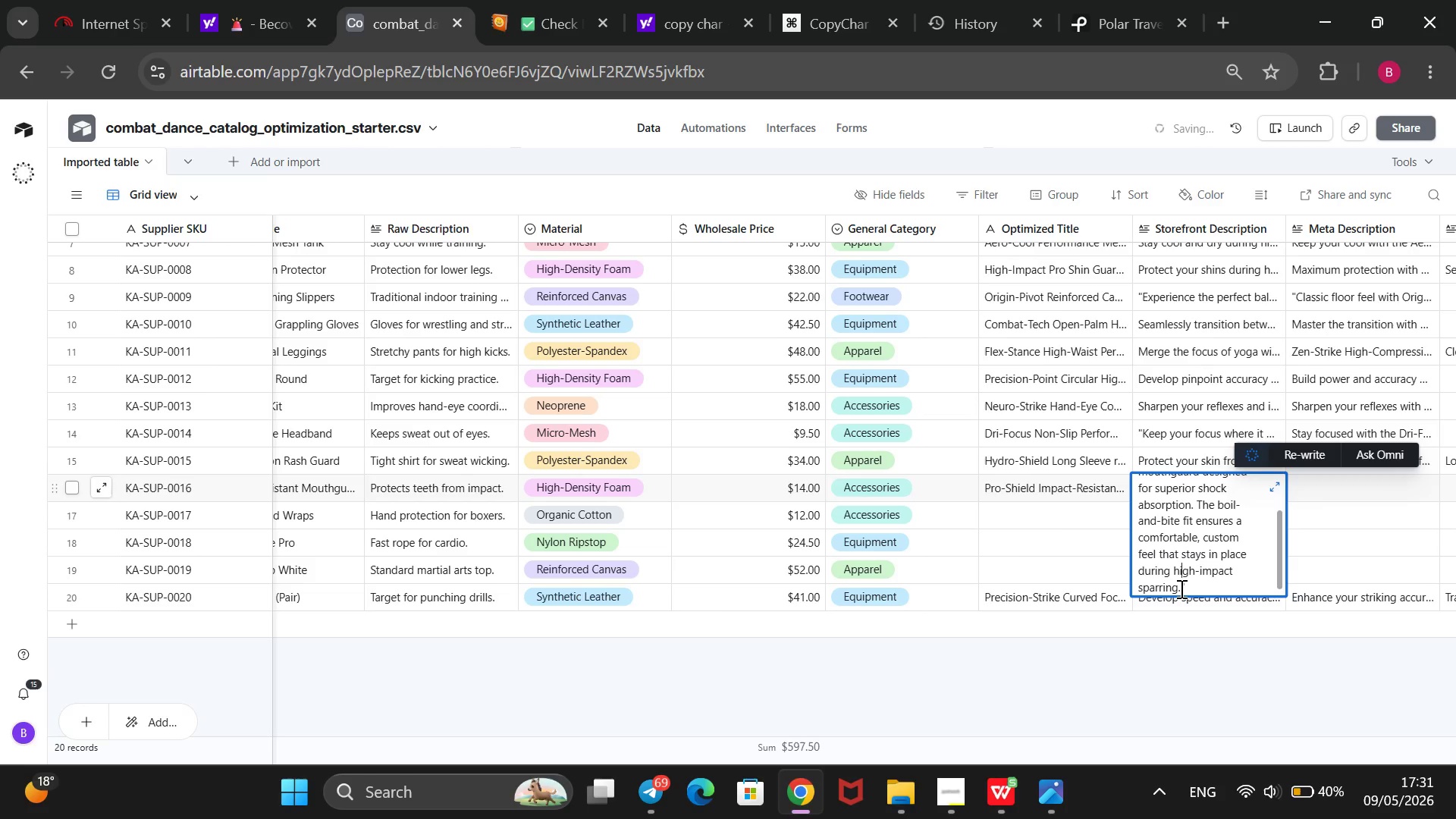 
hold_key(key=ArrowUp, duration=1.16)
 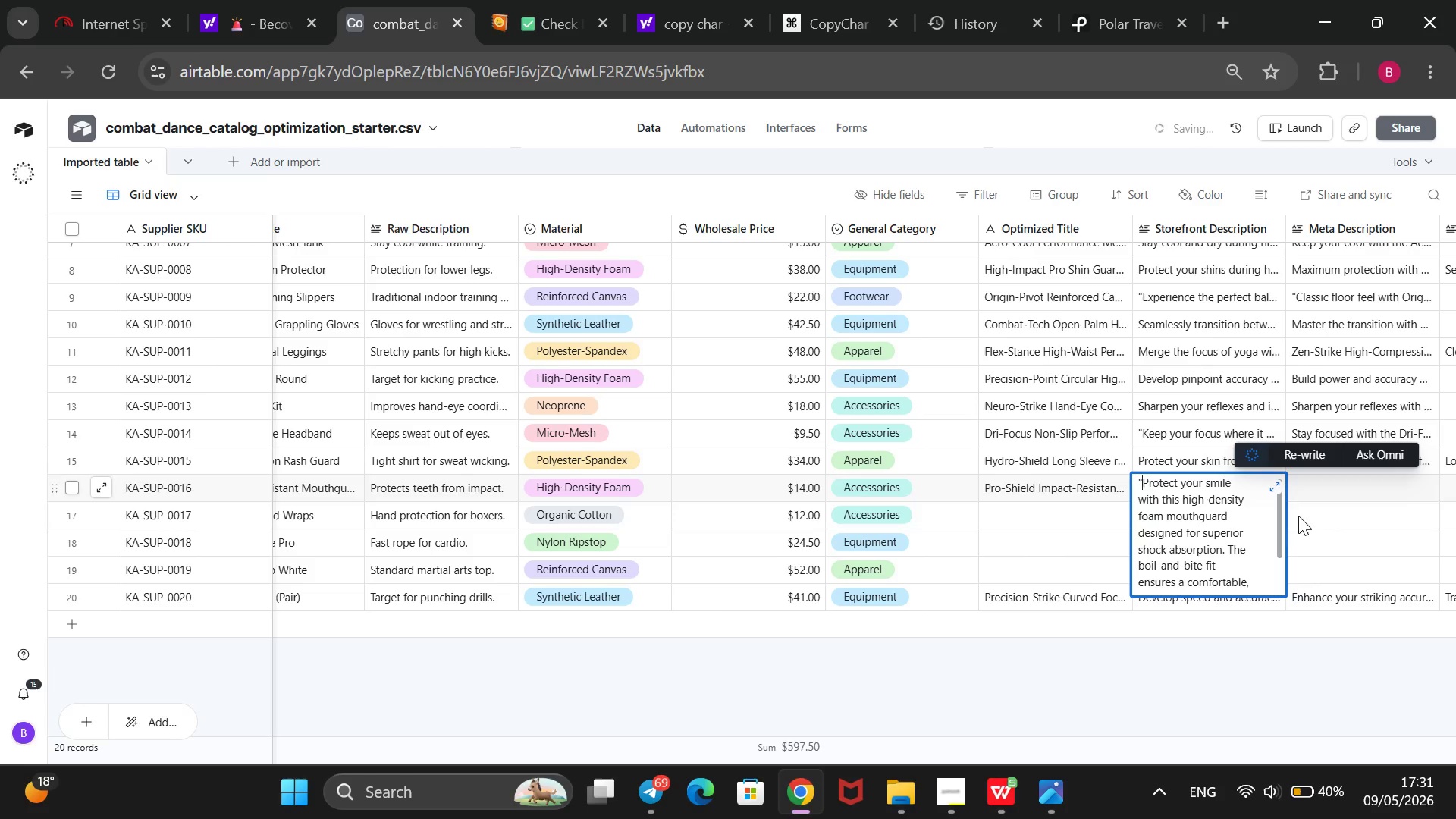 
key(Shift+ShiftRight)
 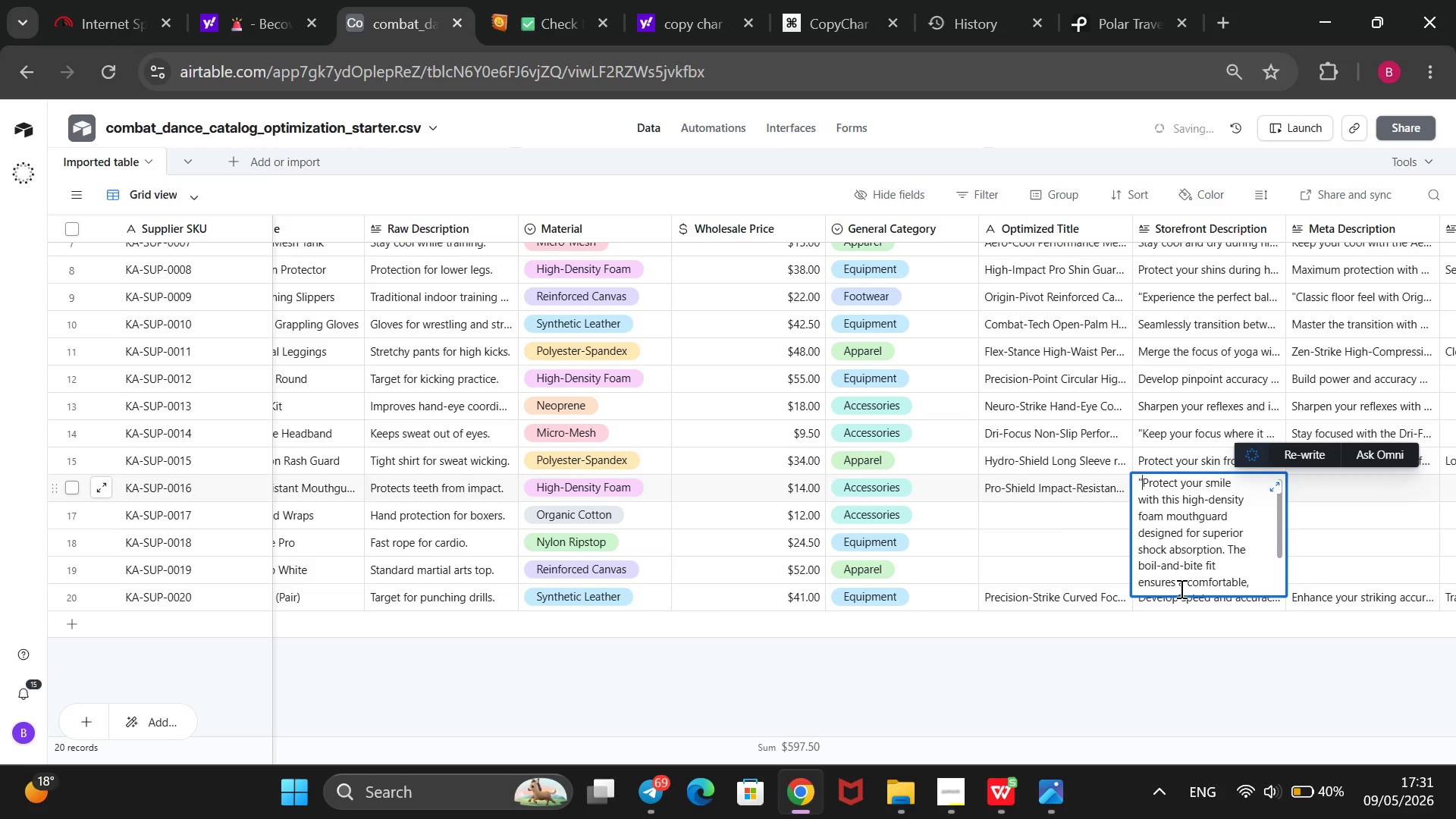 
key(Shift+2)
 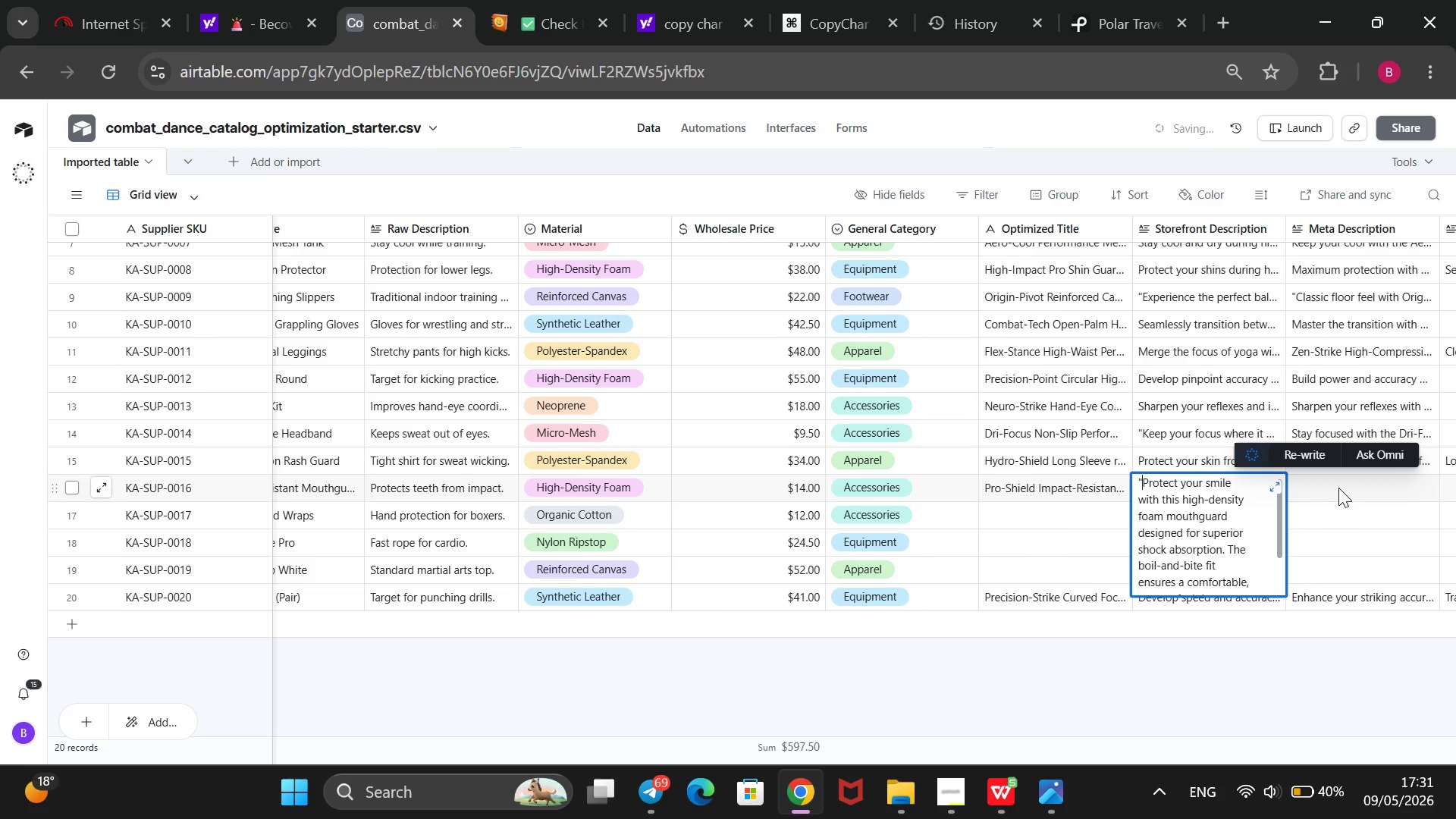 
left_click([1338, 488])
 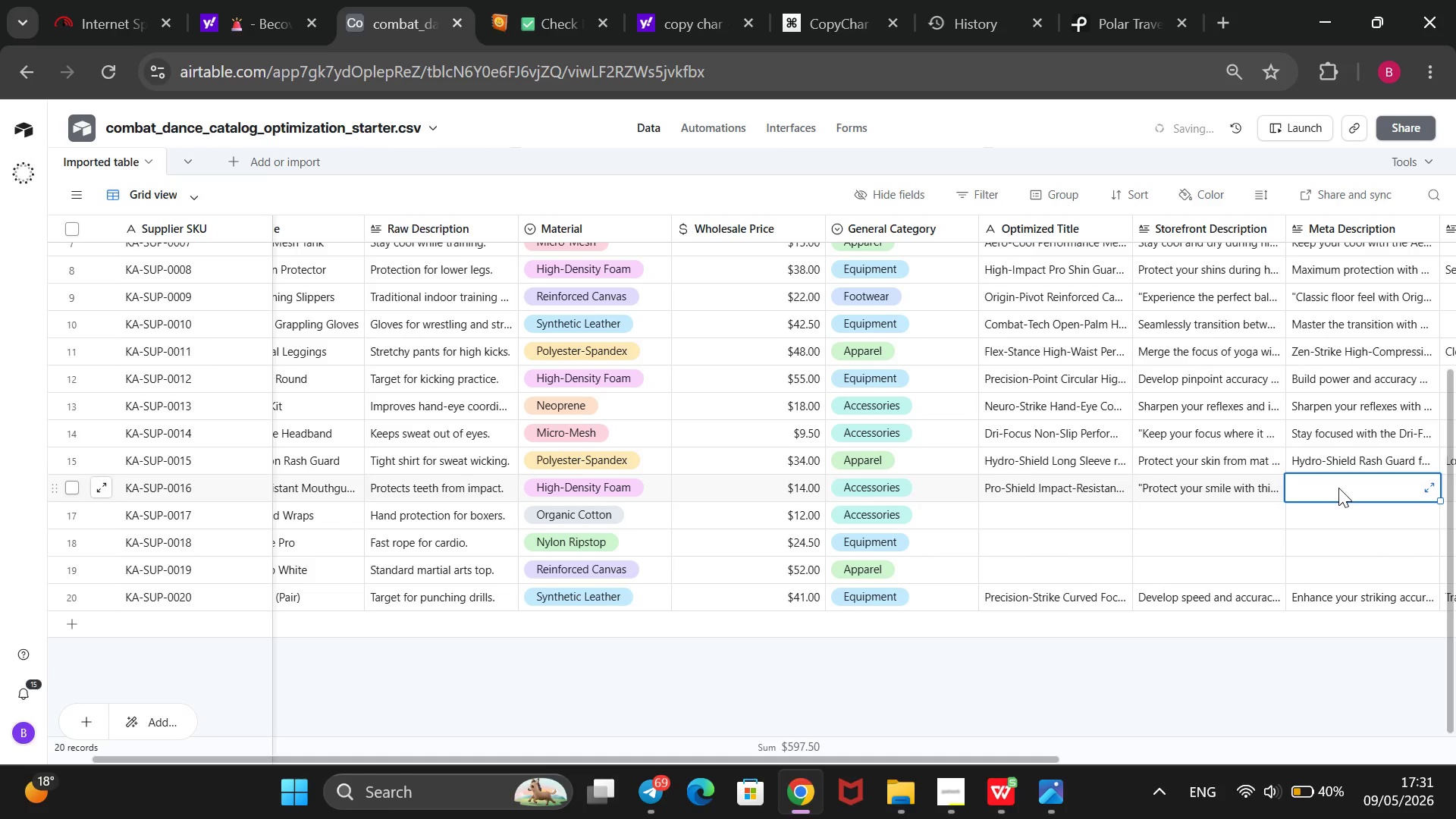 
type(Superior dental protection with the Pro-Shield Mouthguard. Custom-fit, g)
key(Backspace)
type(high-density foam for maximum shco)
key(Backspace)
key(Backspace)
type(ock absorption in combat sports.)
 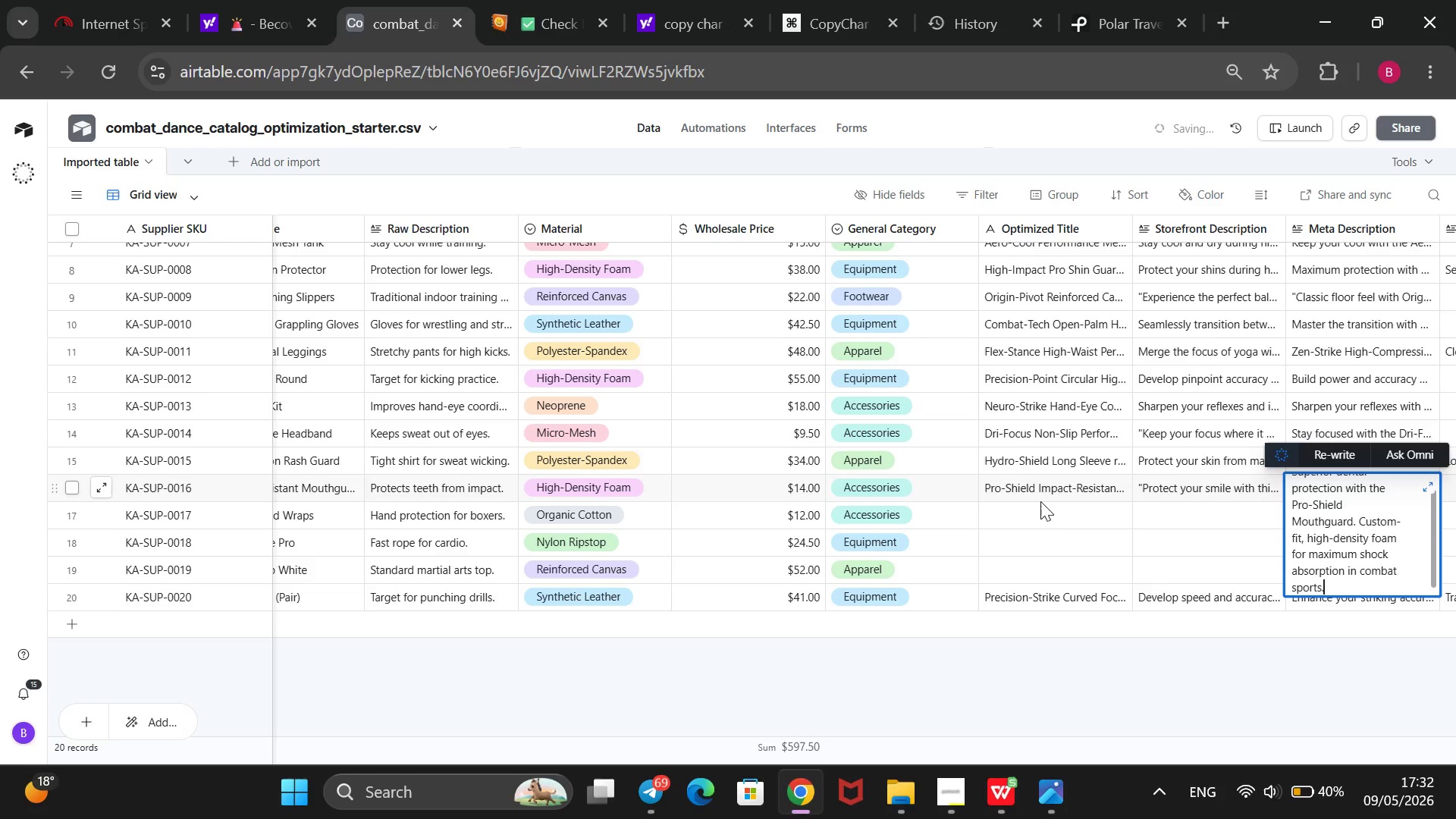 
left_click([1040, 501])
 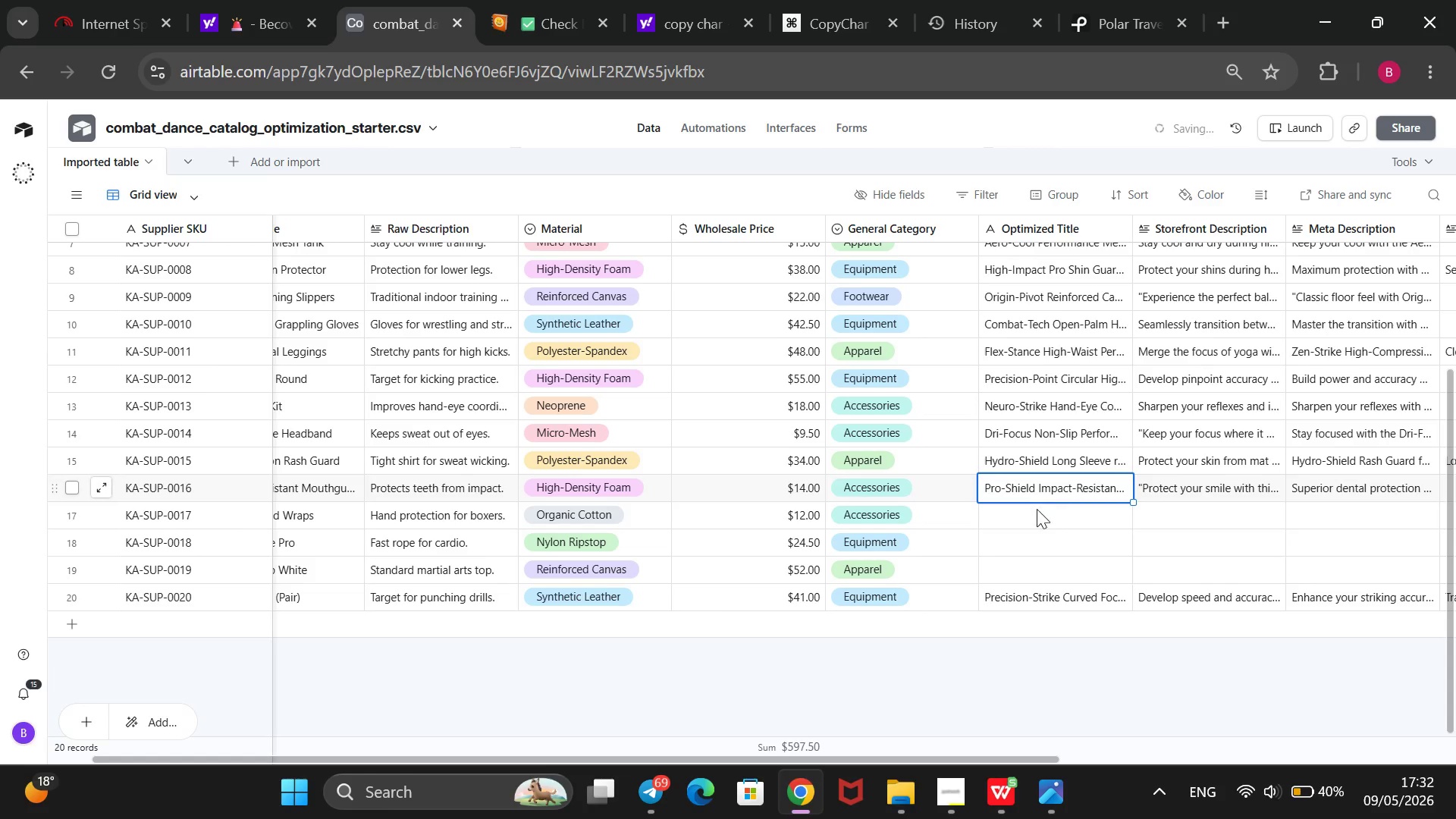 
left_click([1029, 520])
 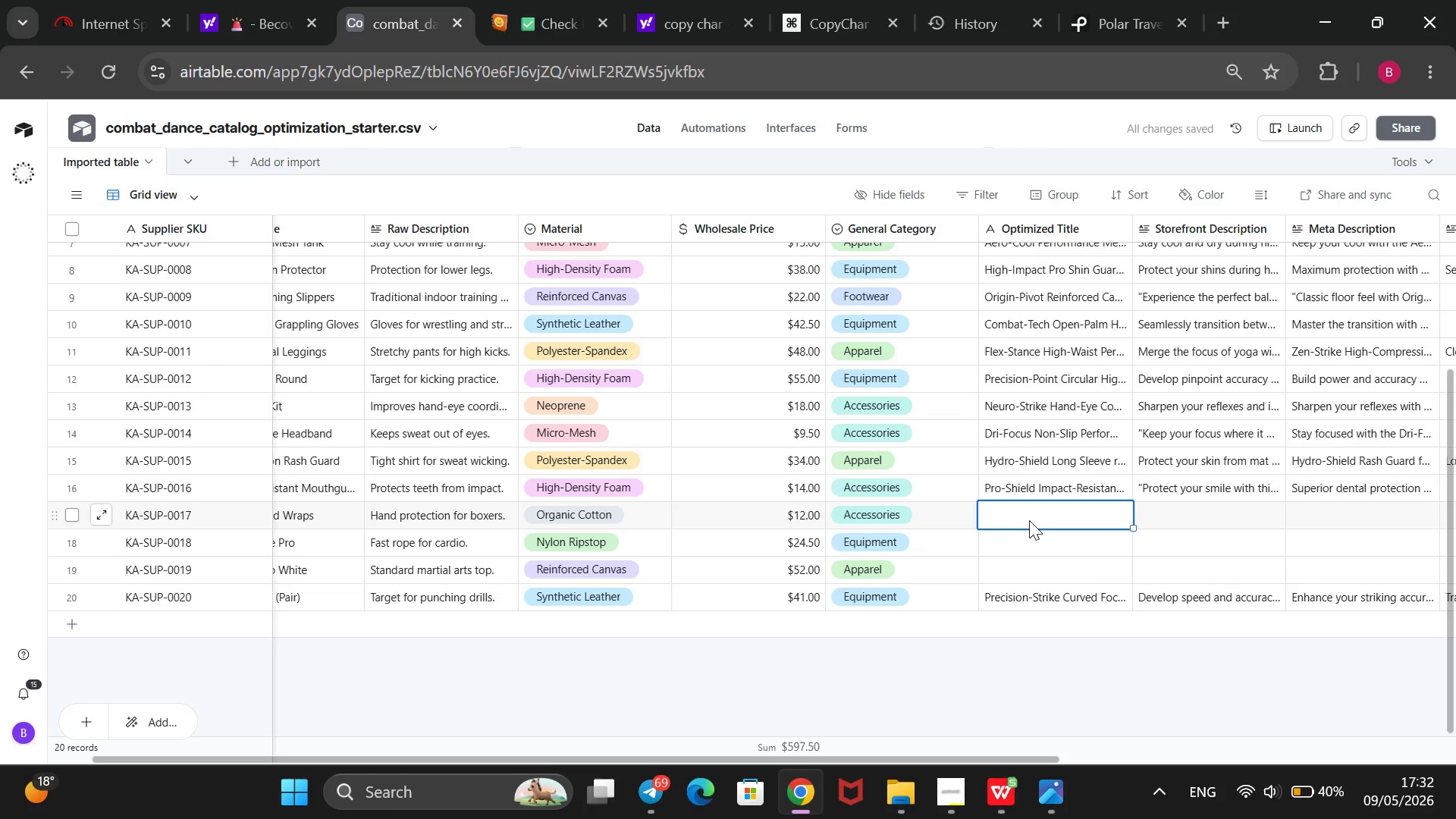 
wait(6.52)
 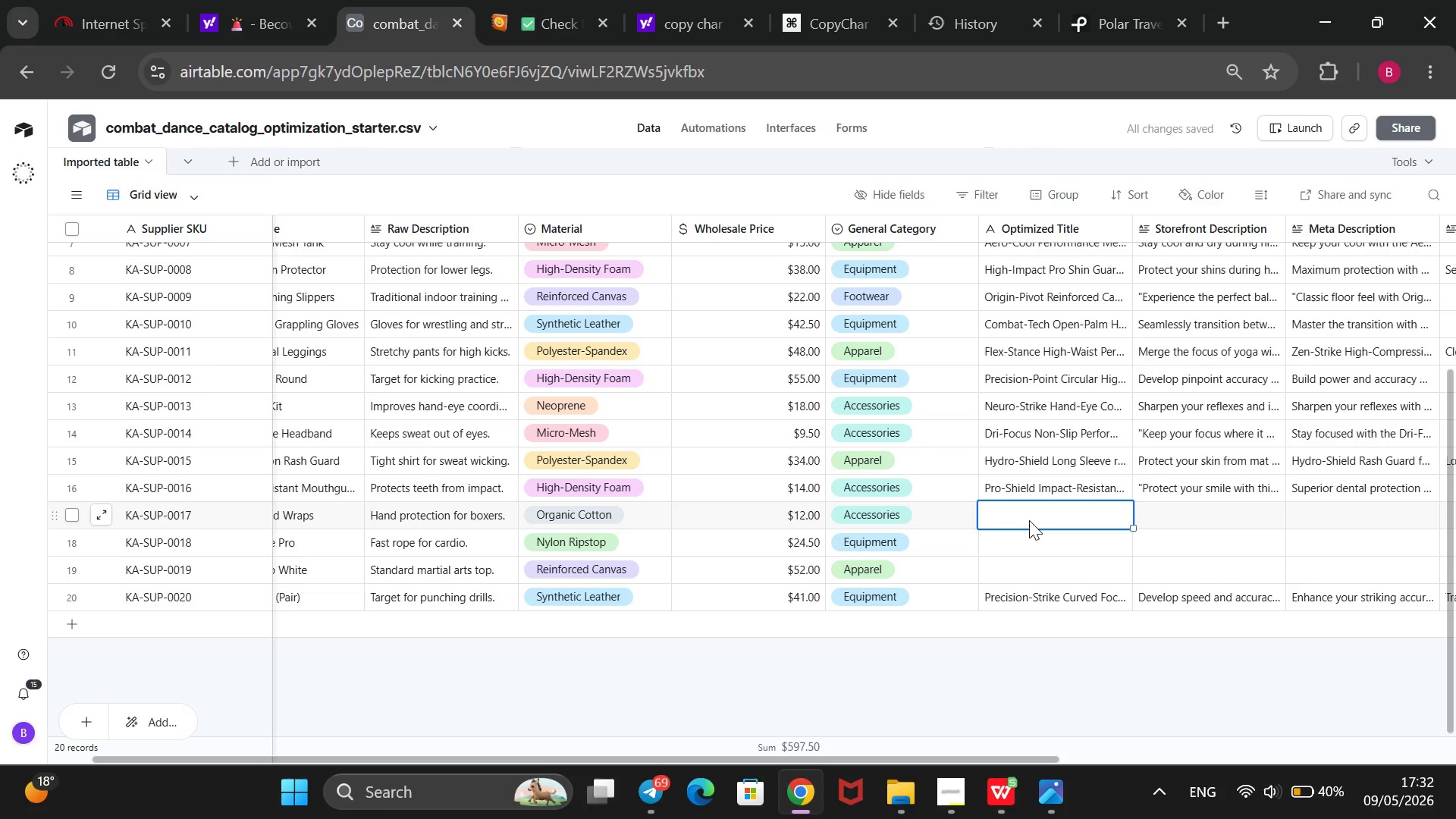 
key(CapsLock)
 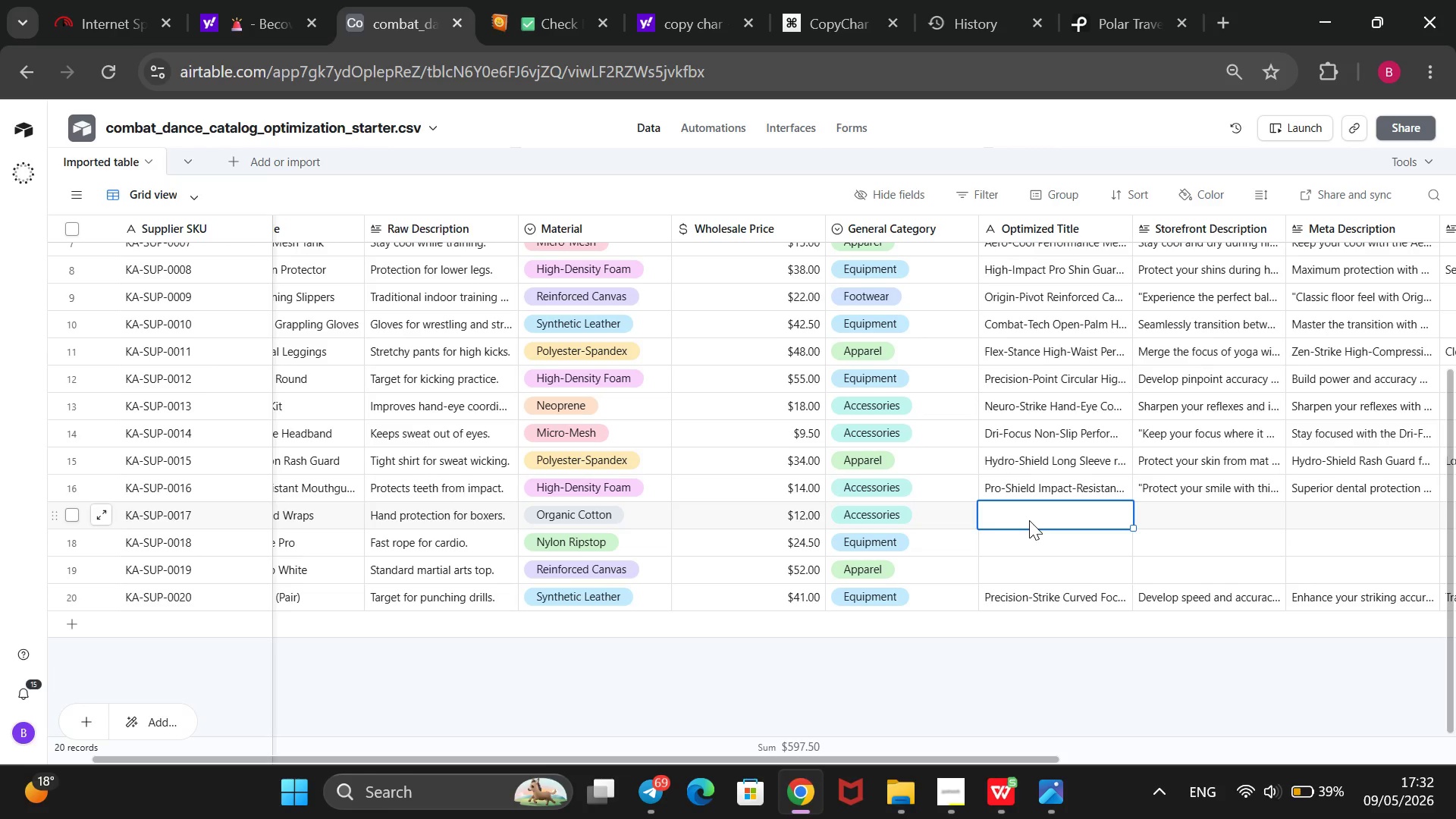 
type(Endure-Wrap 180@ Organic Cotton Hand Wraps)
 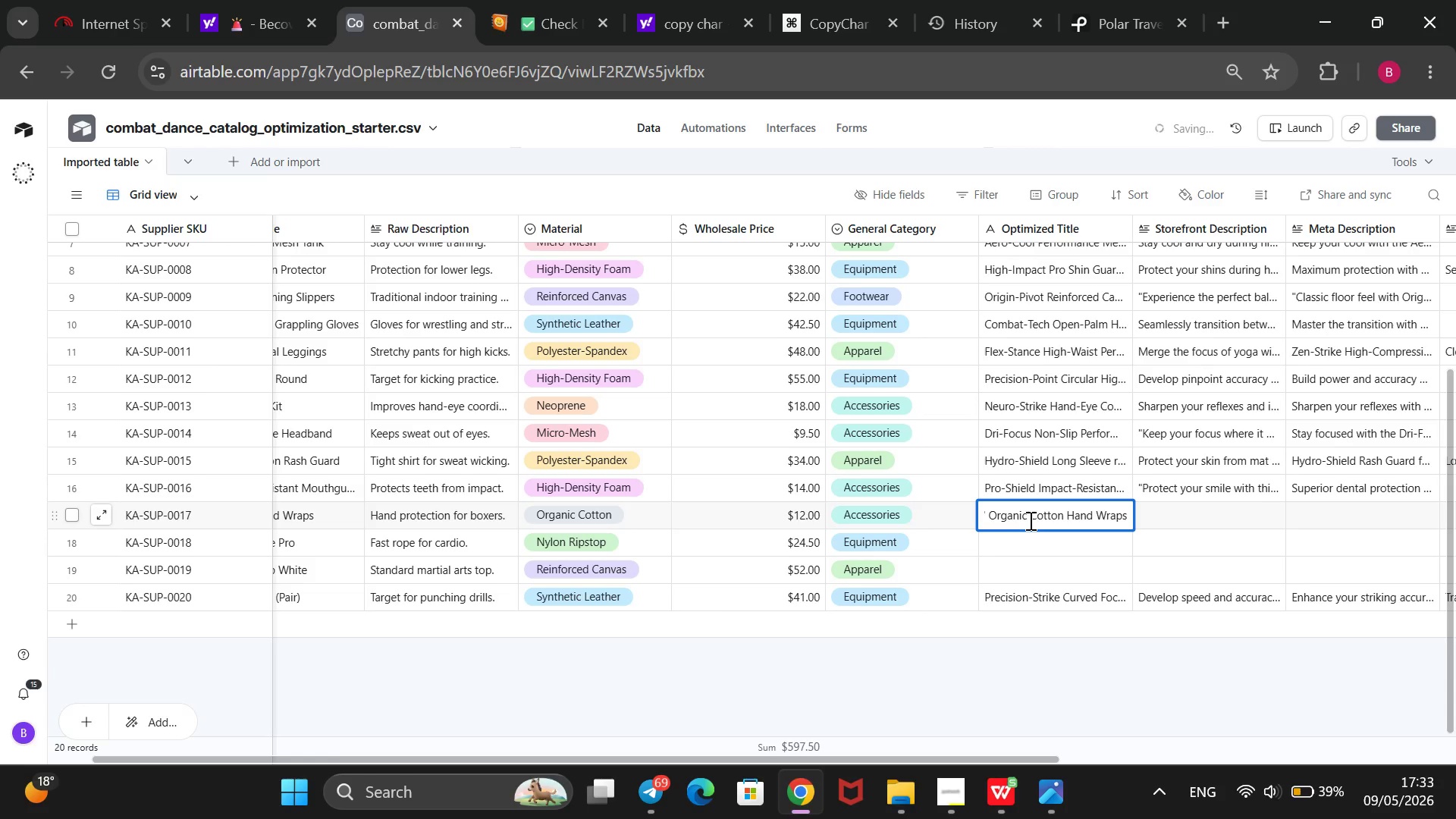 
key(Enter)
 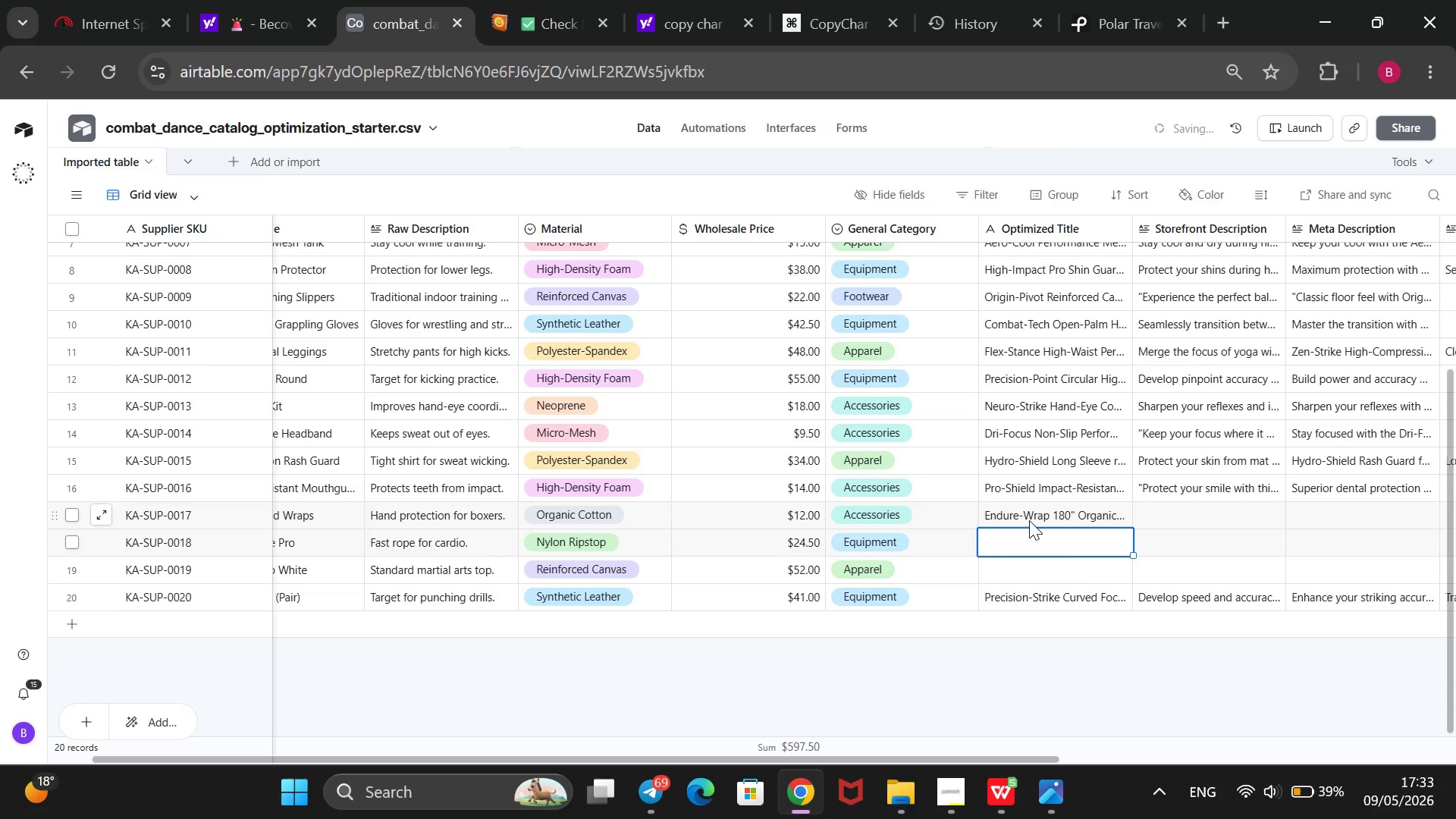 
type(Velocity )
key(Backspace)
type(-Spin Pro-Speed Weighted ju)
key(Backspace)
key(Backspace)
type(I)
key(Backspace)
type(J)
key(Backspace)
key(Backspace)
type( Jump Rope)
 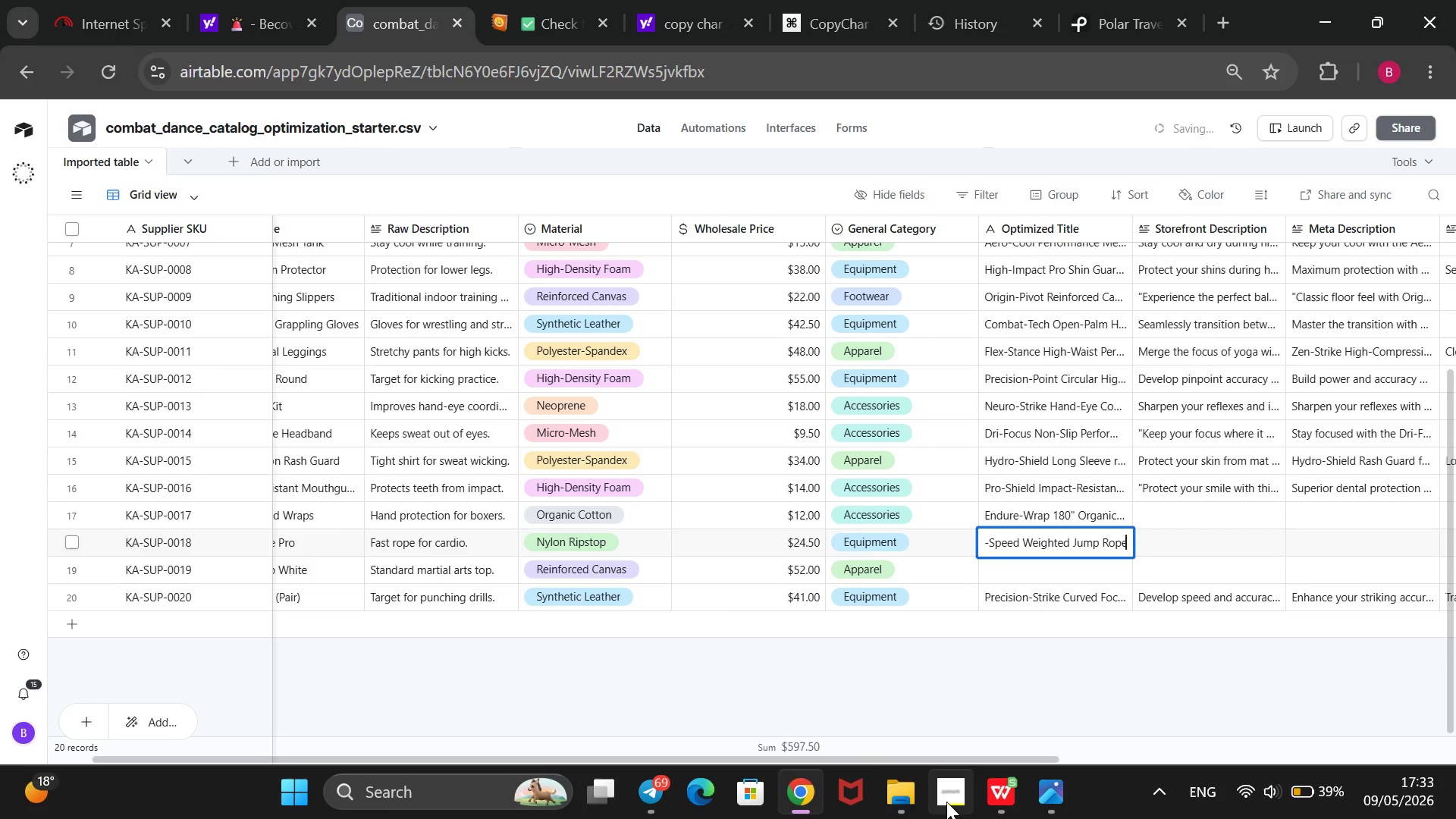 
left_click([946, 802])